 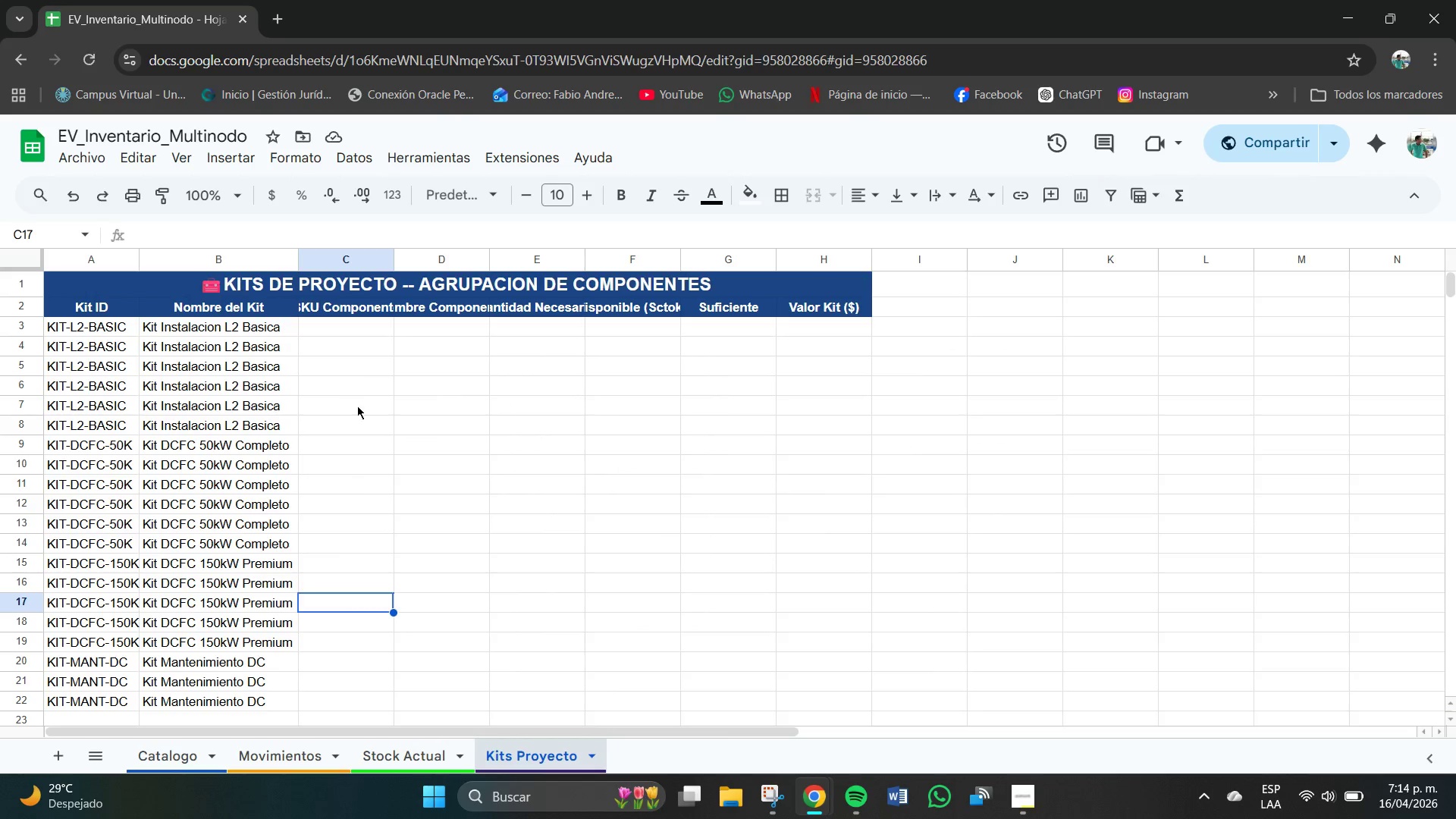 
left_click([352, 321])
 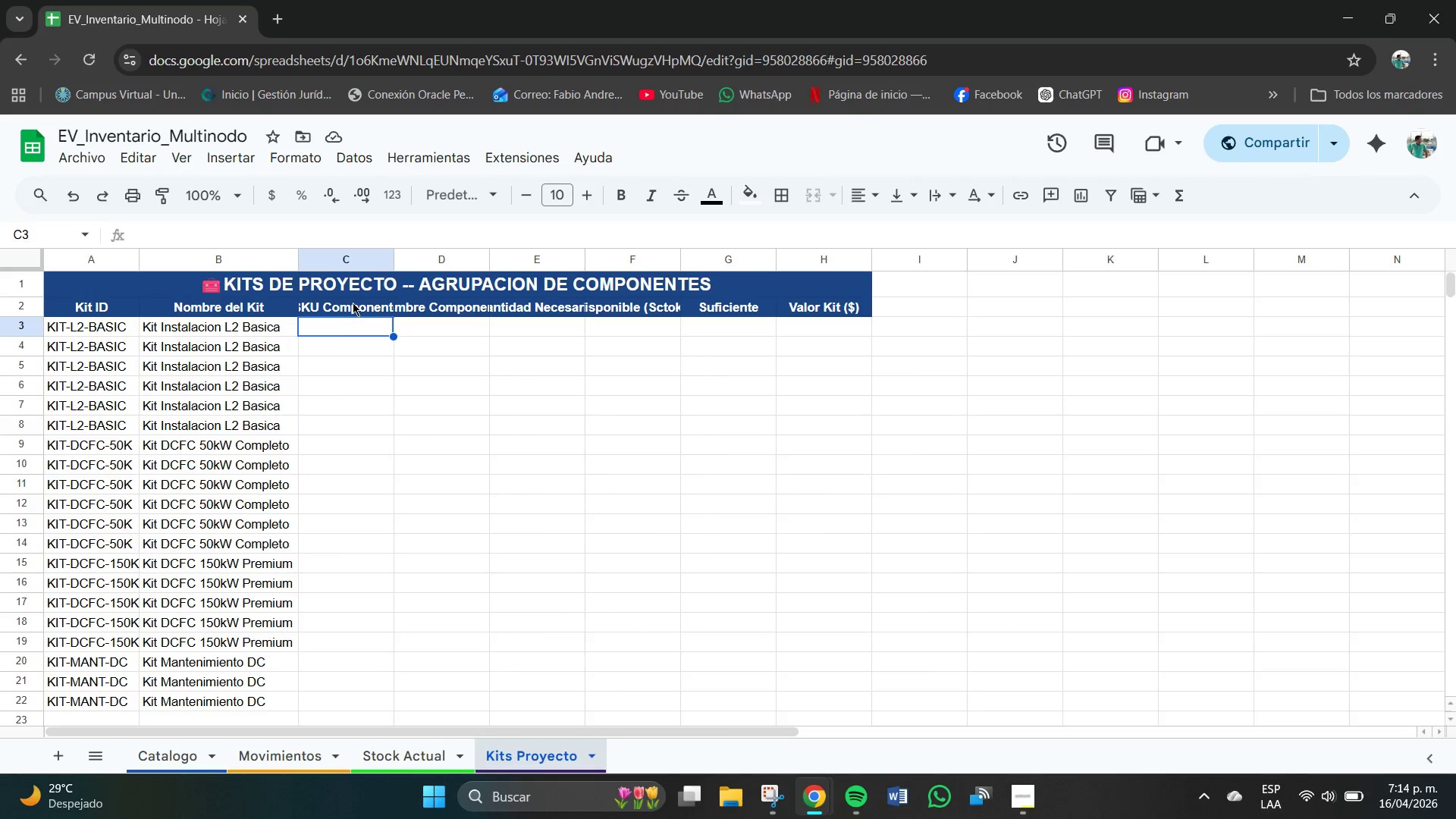 
left_click([356, 304])
 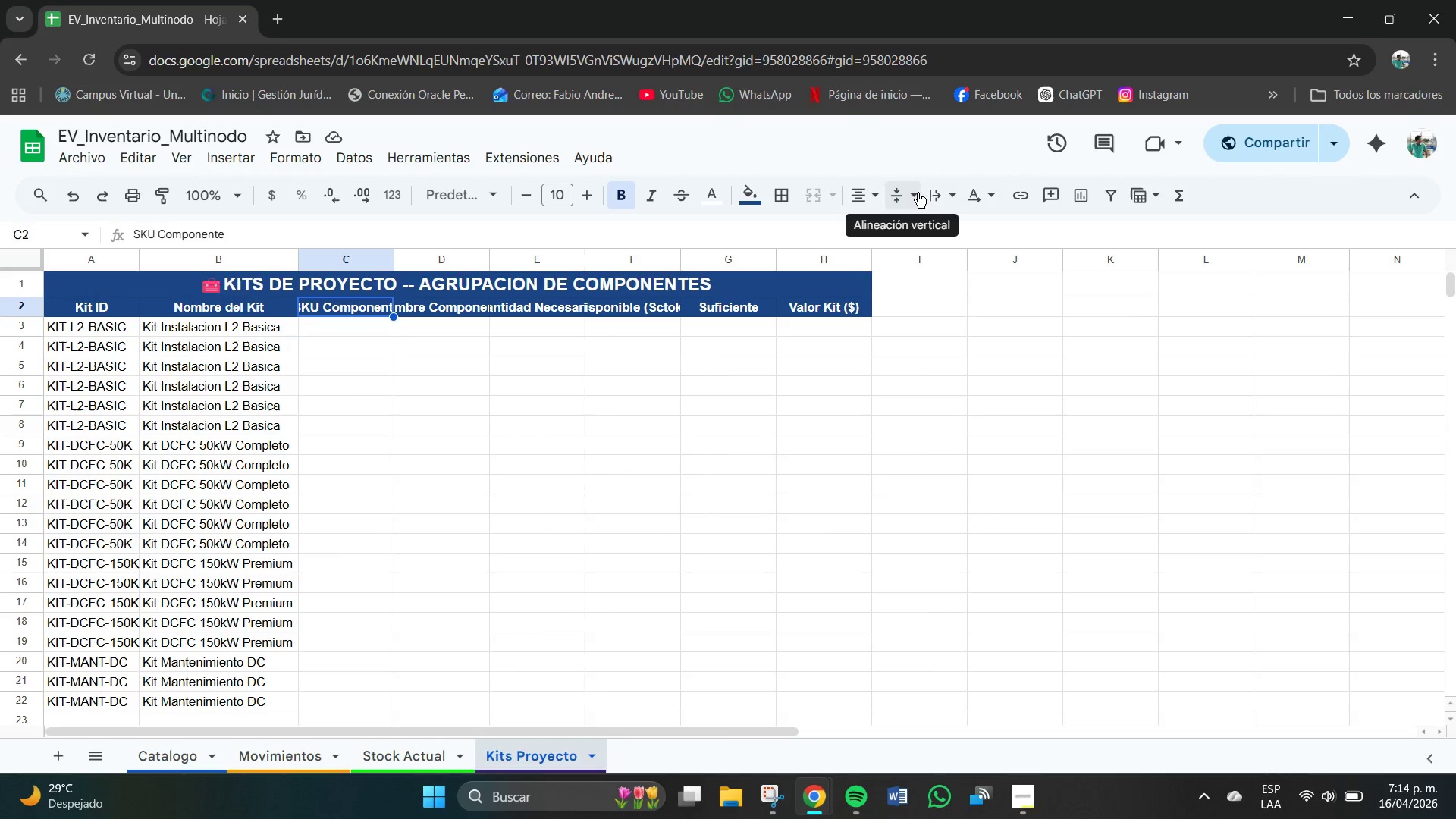 
left_click([935, 193])
 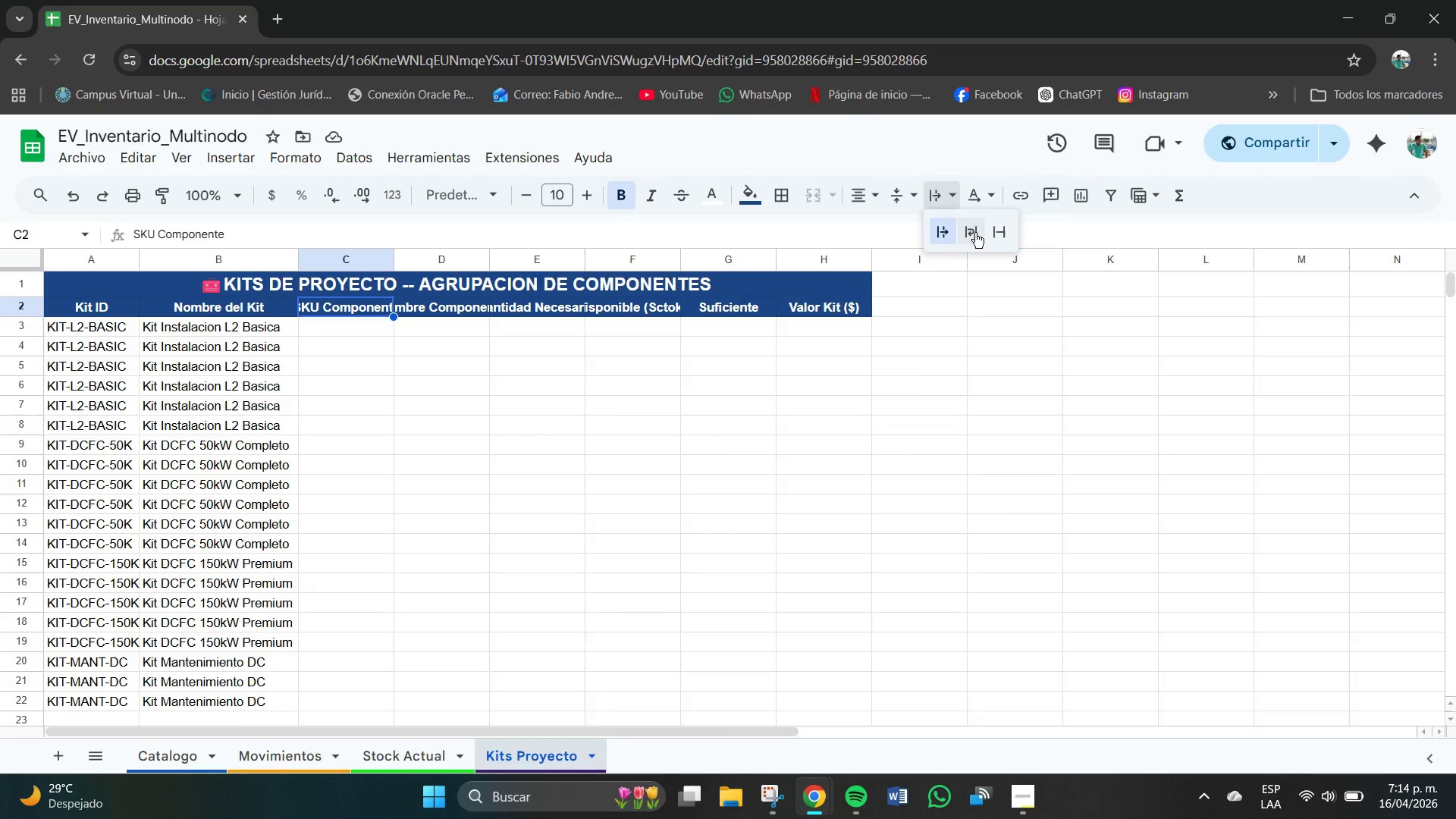 
left_click([971, 230])
 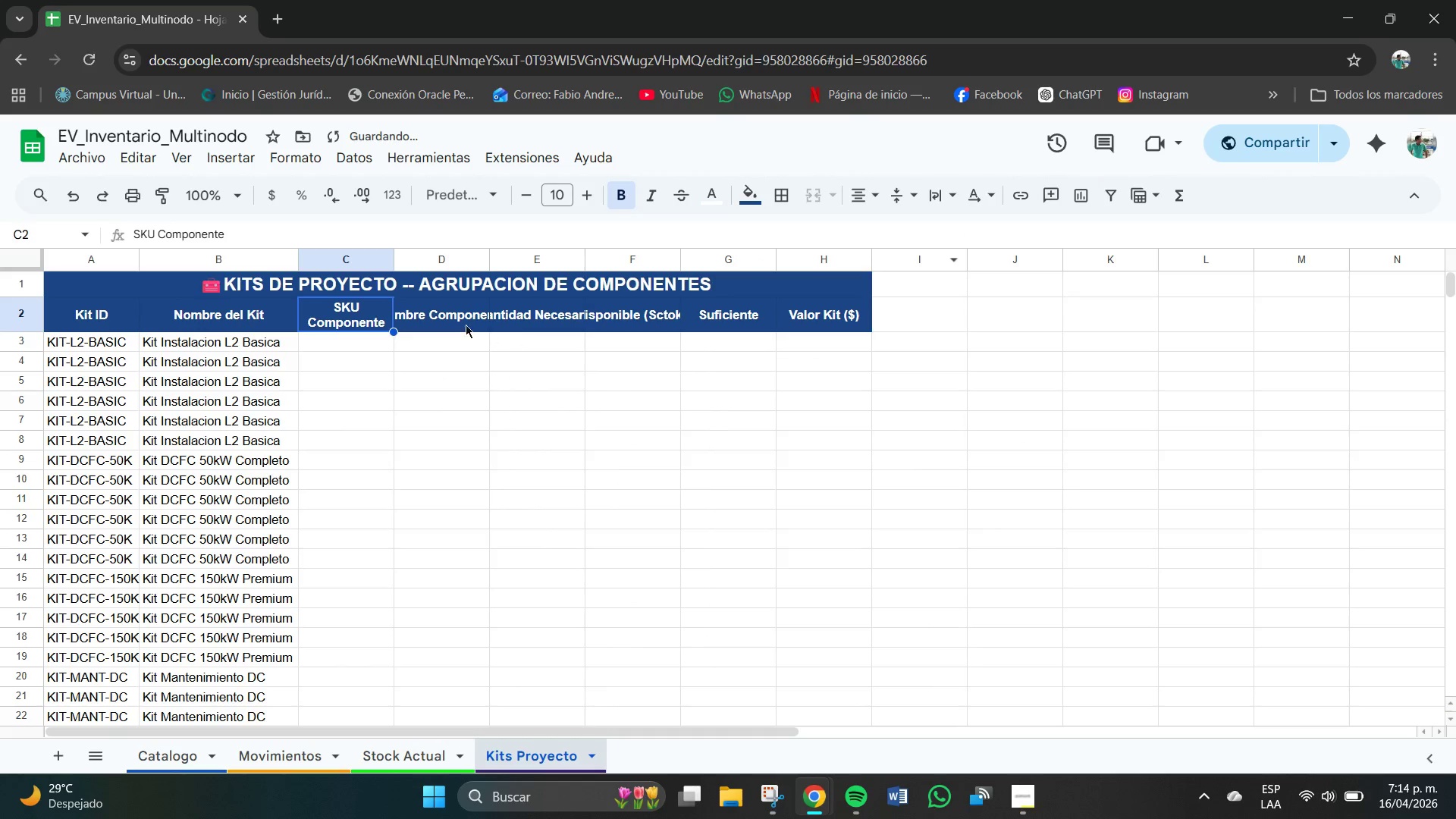 
left_click([452, 317])
 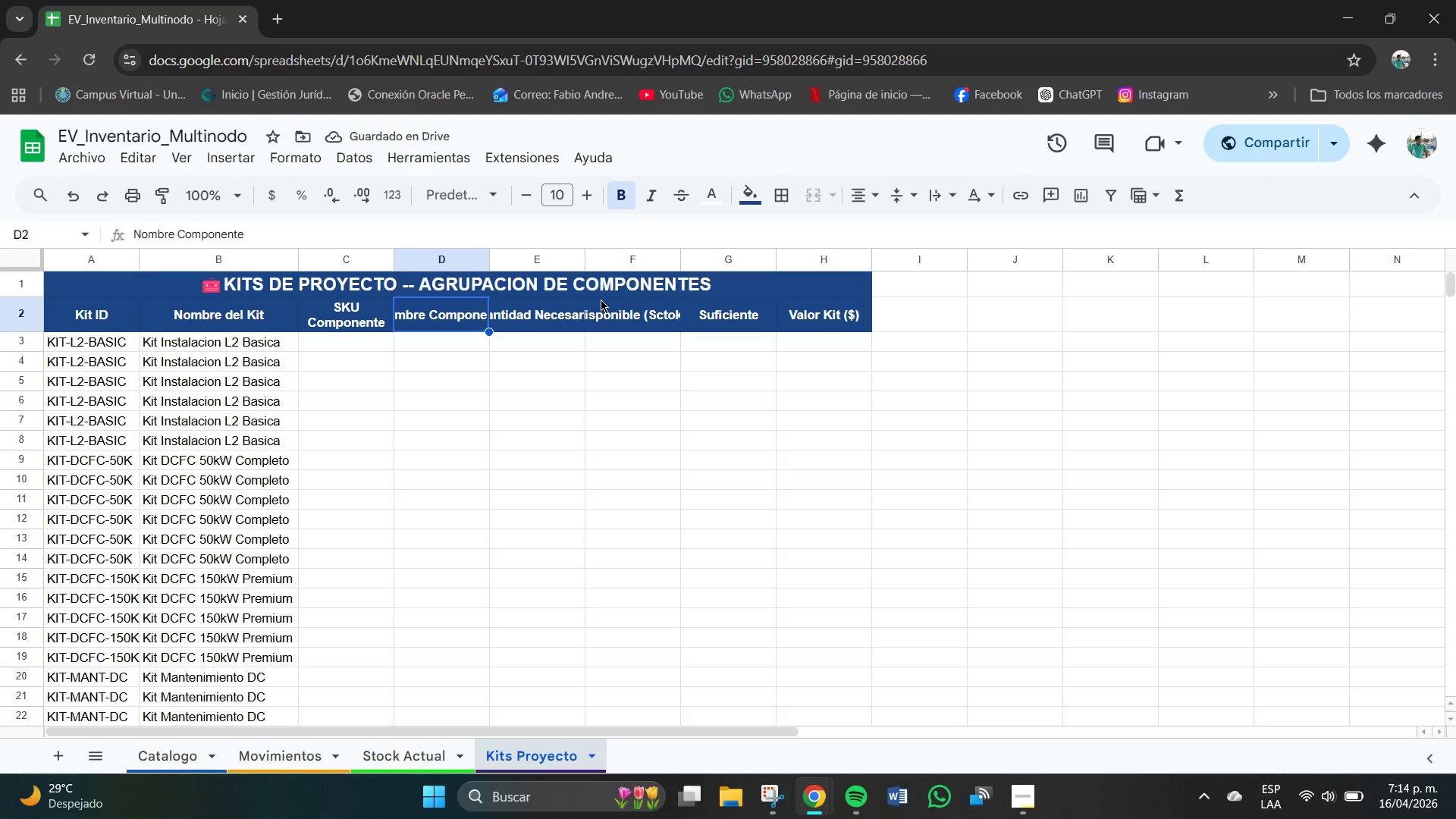 
left_click([337, 316])
 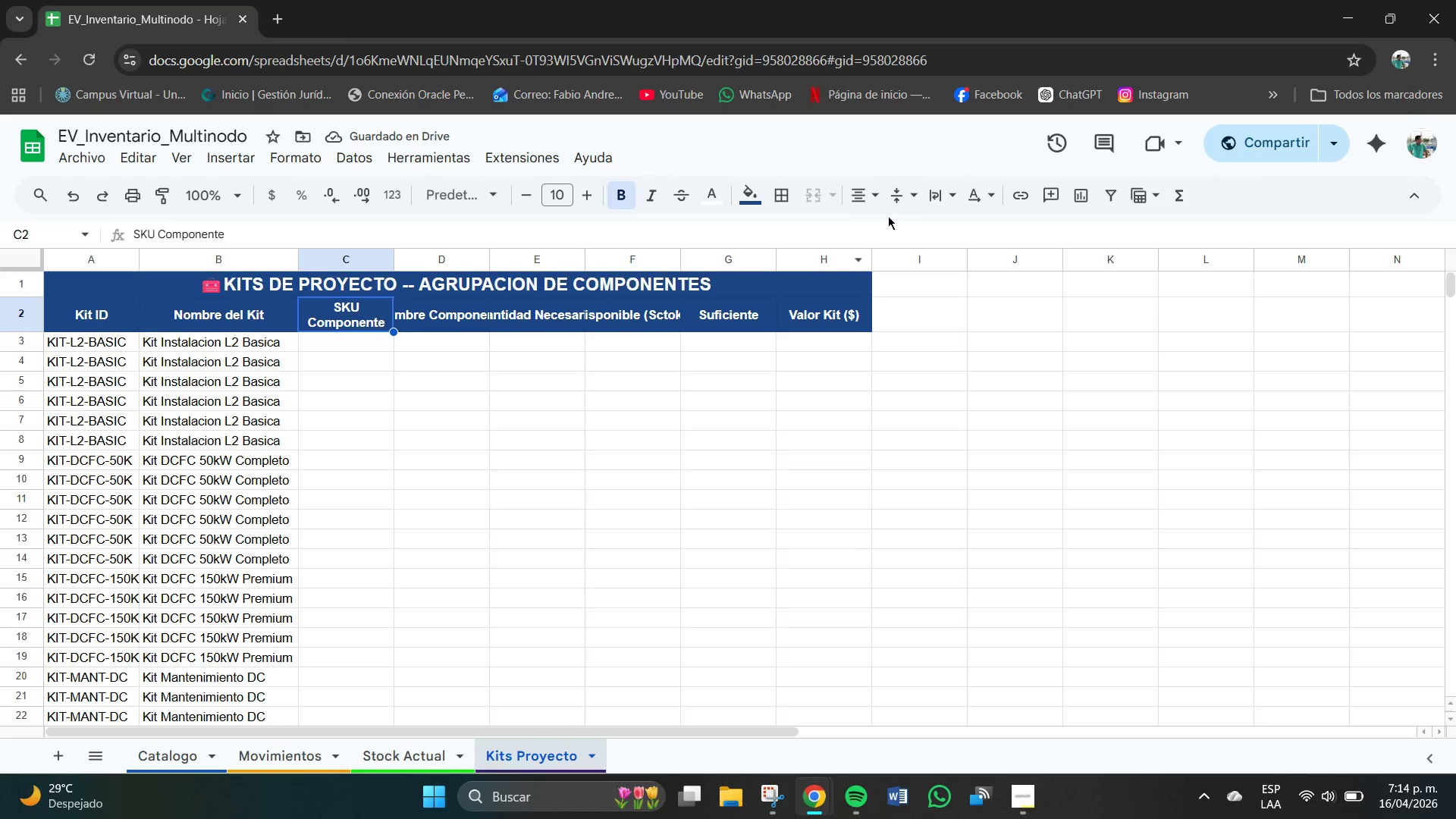 
left_click([902, 196])
 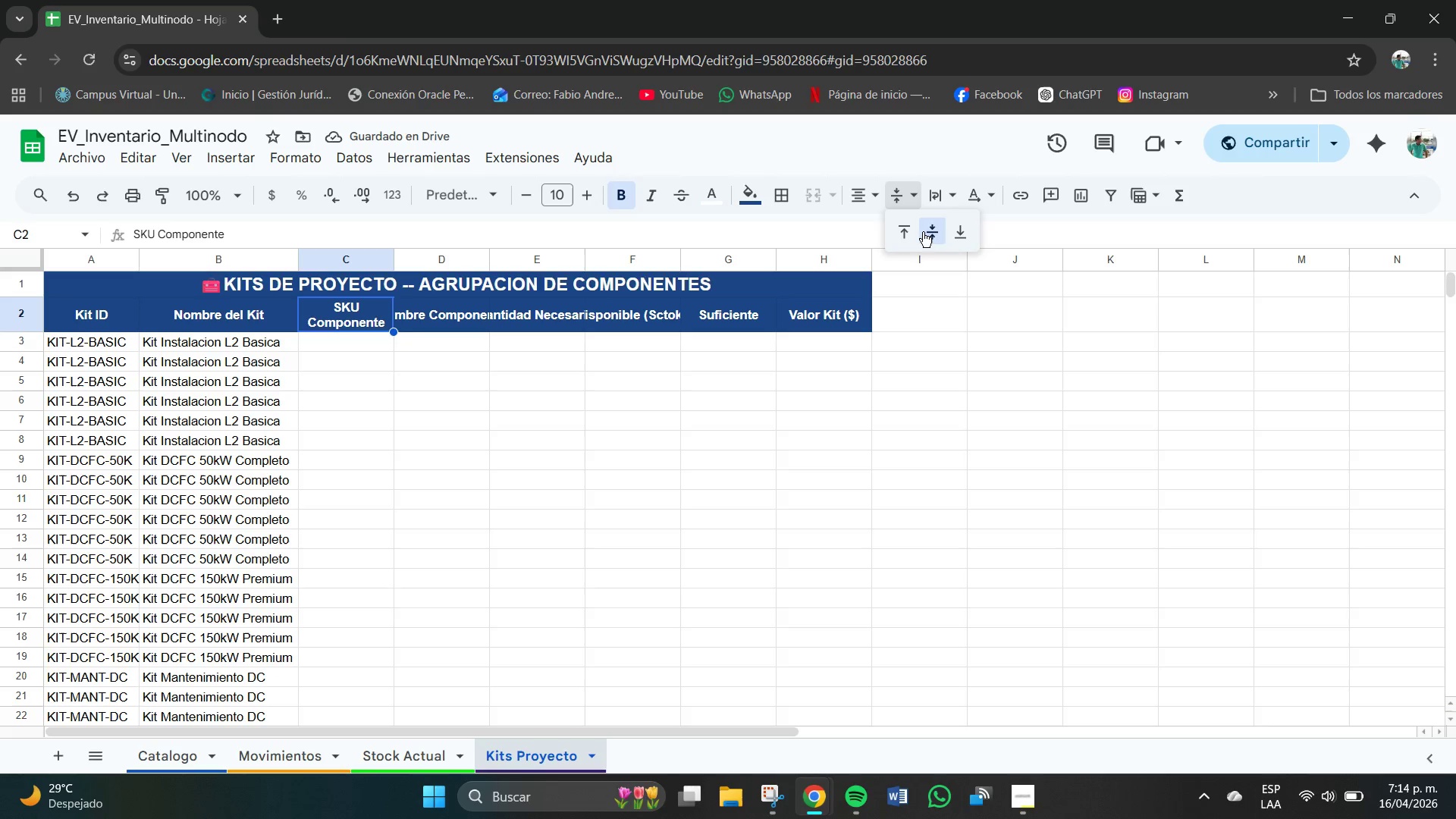 
left_click([939, 194])
 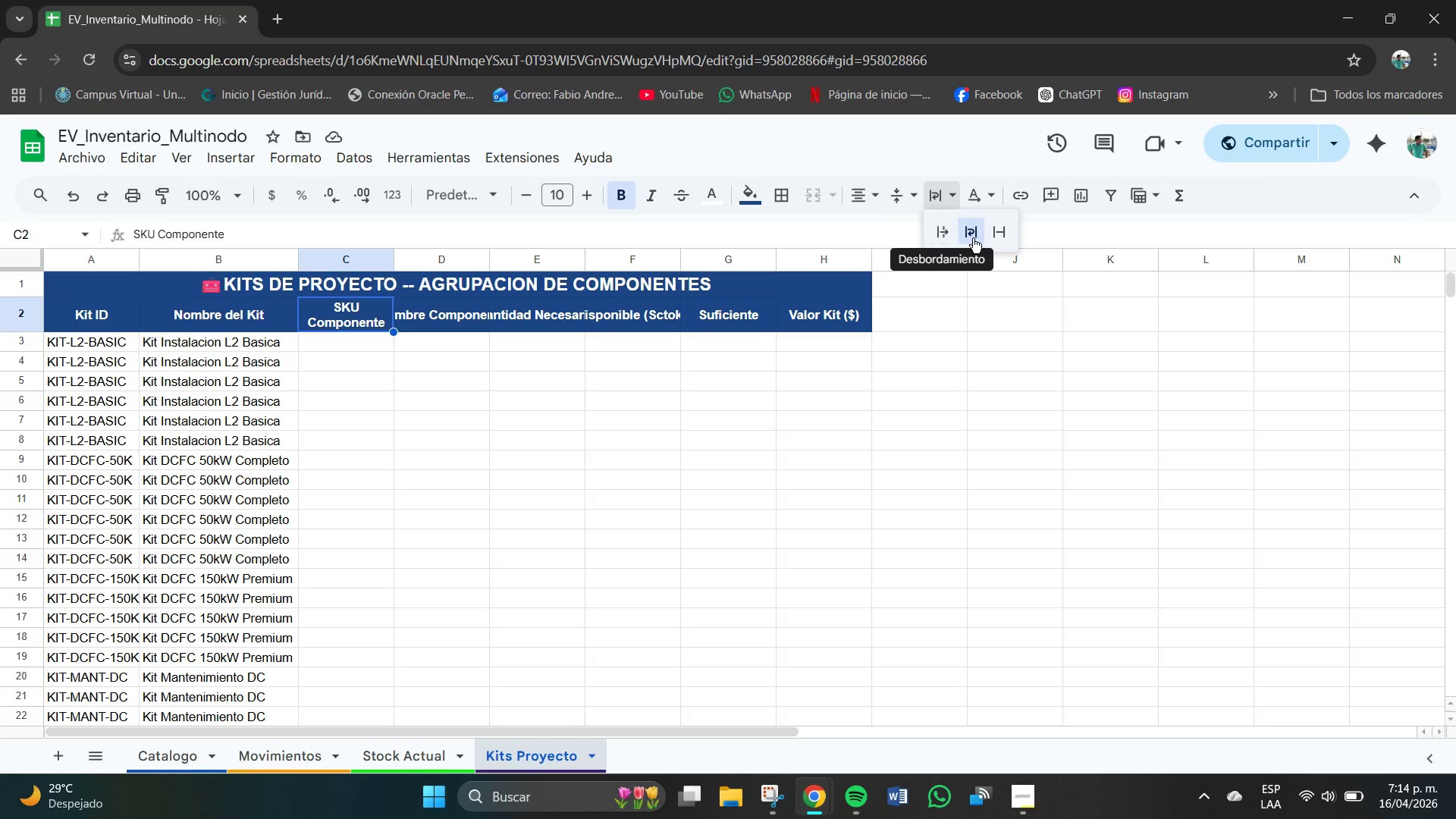 
left_click([974, 233])
 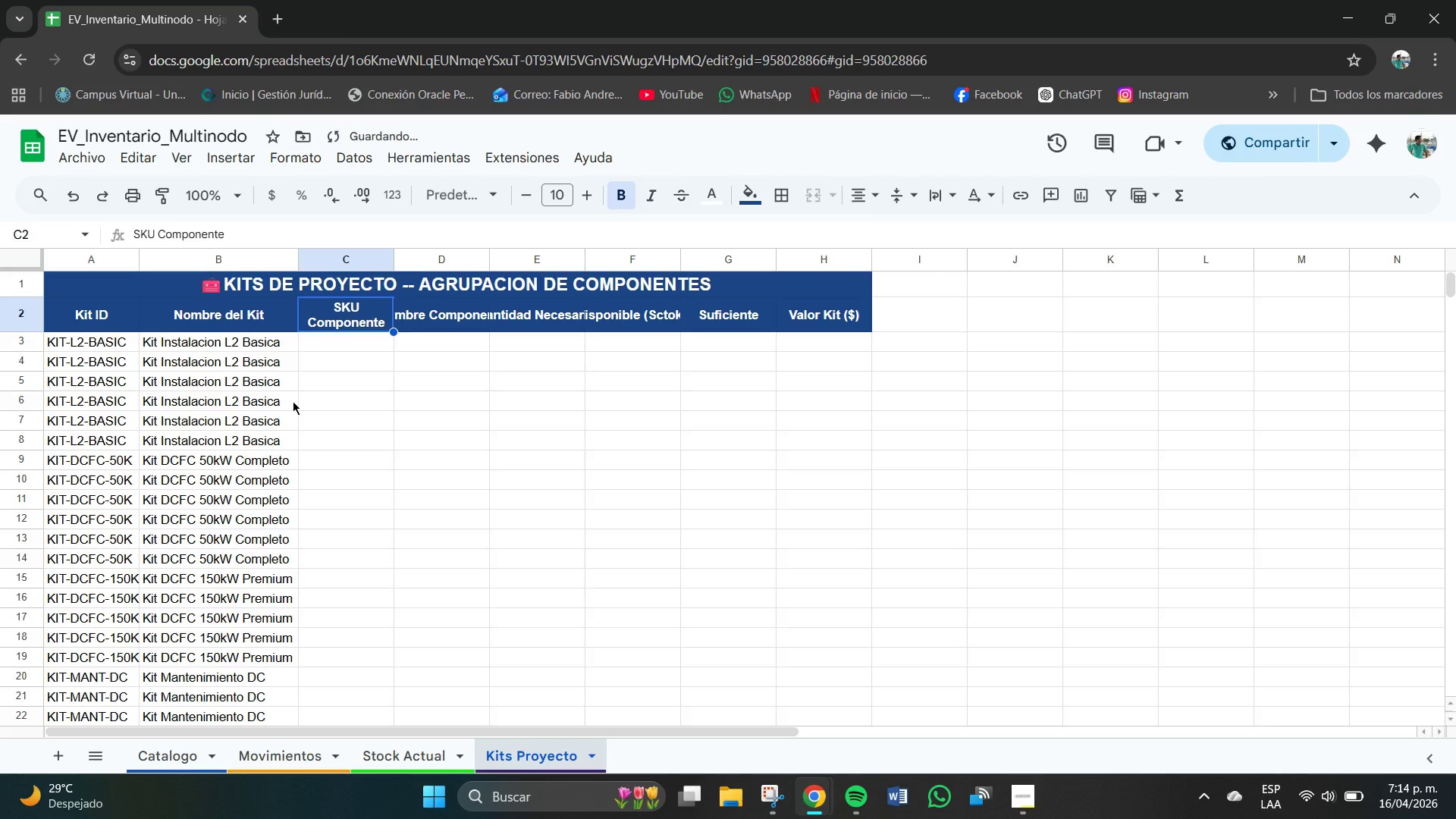 
key(Control+Z)
 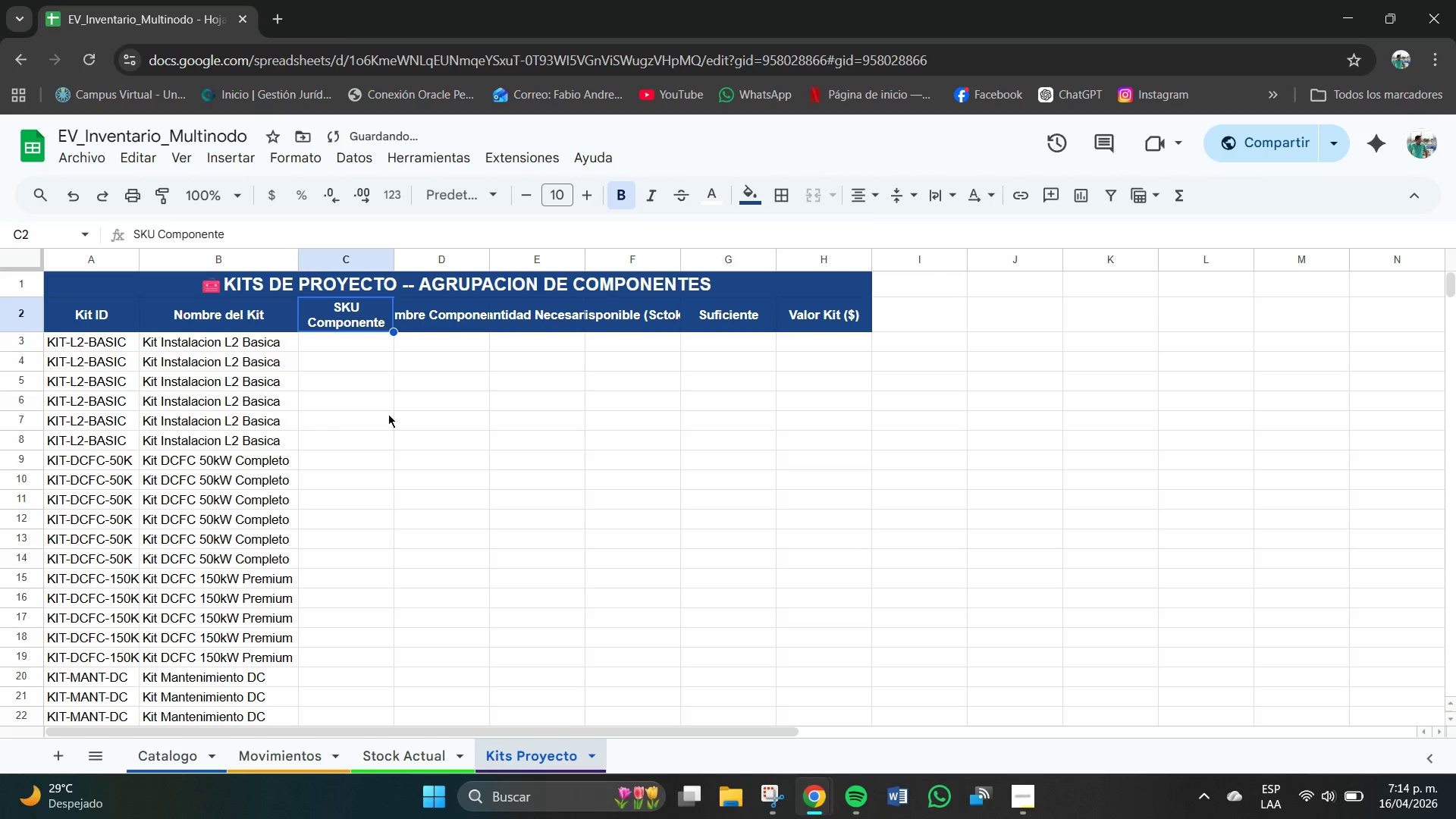 
left_click([410, 417])
 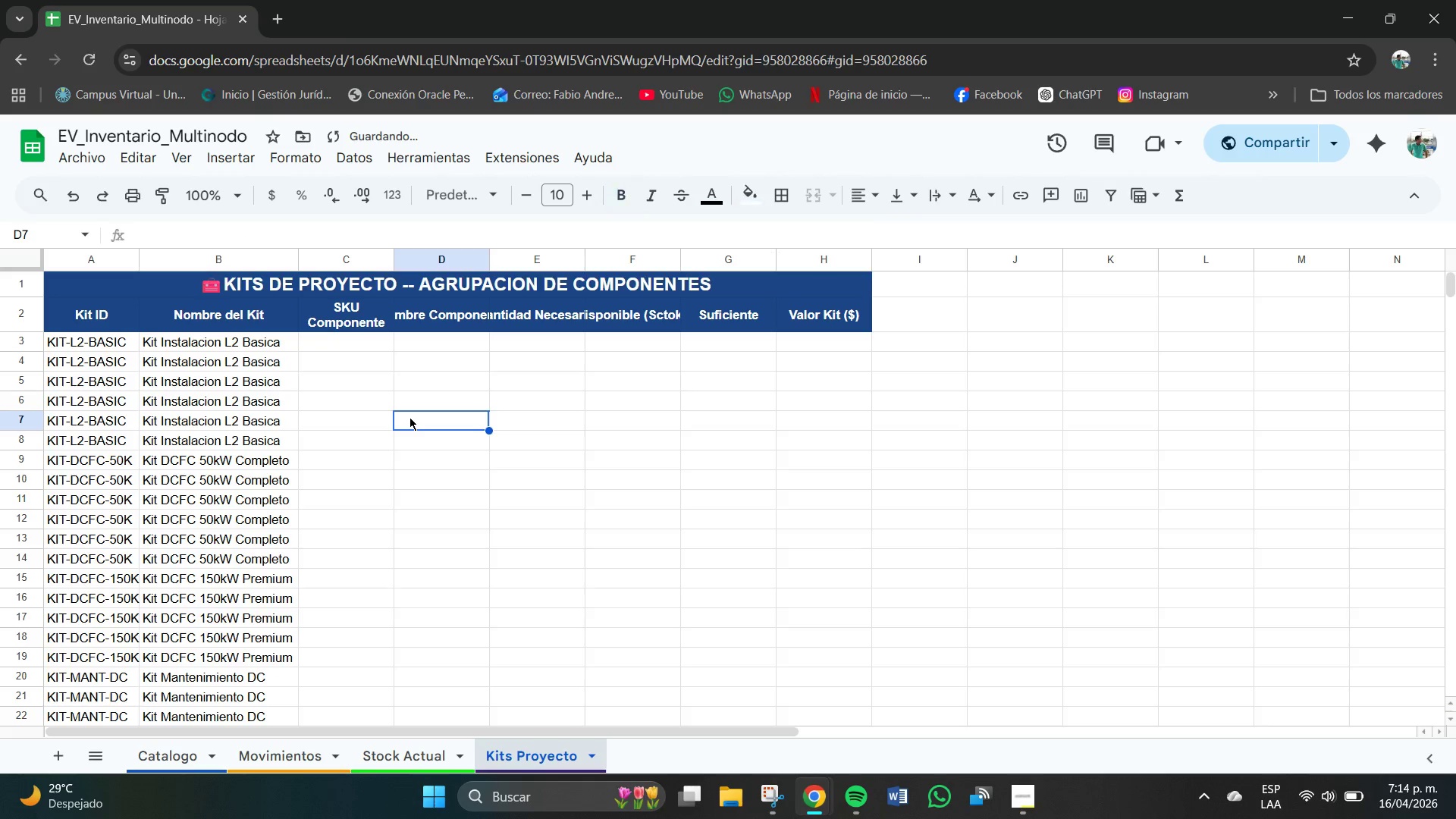 
key(Control+Z)
 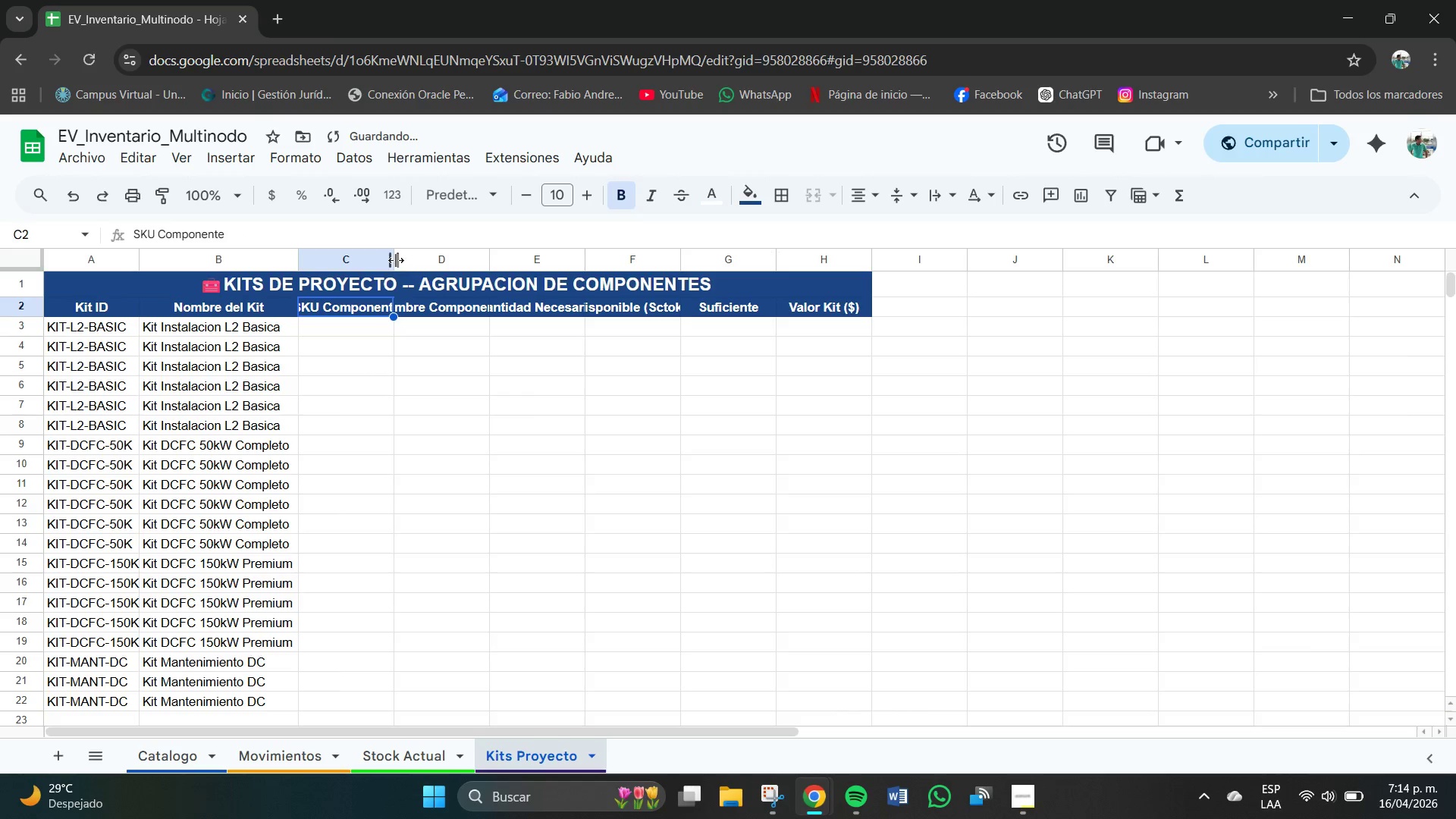 
left_click_drag(start_coordinate=[399, 257], to_coordinate=[428, 266])
 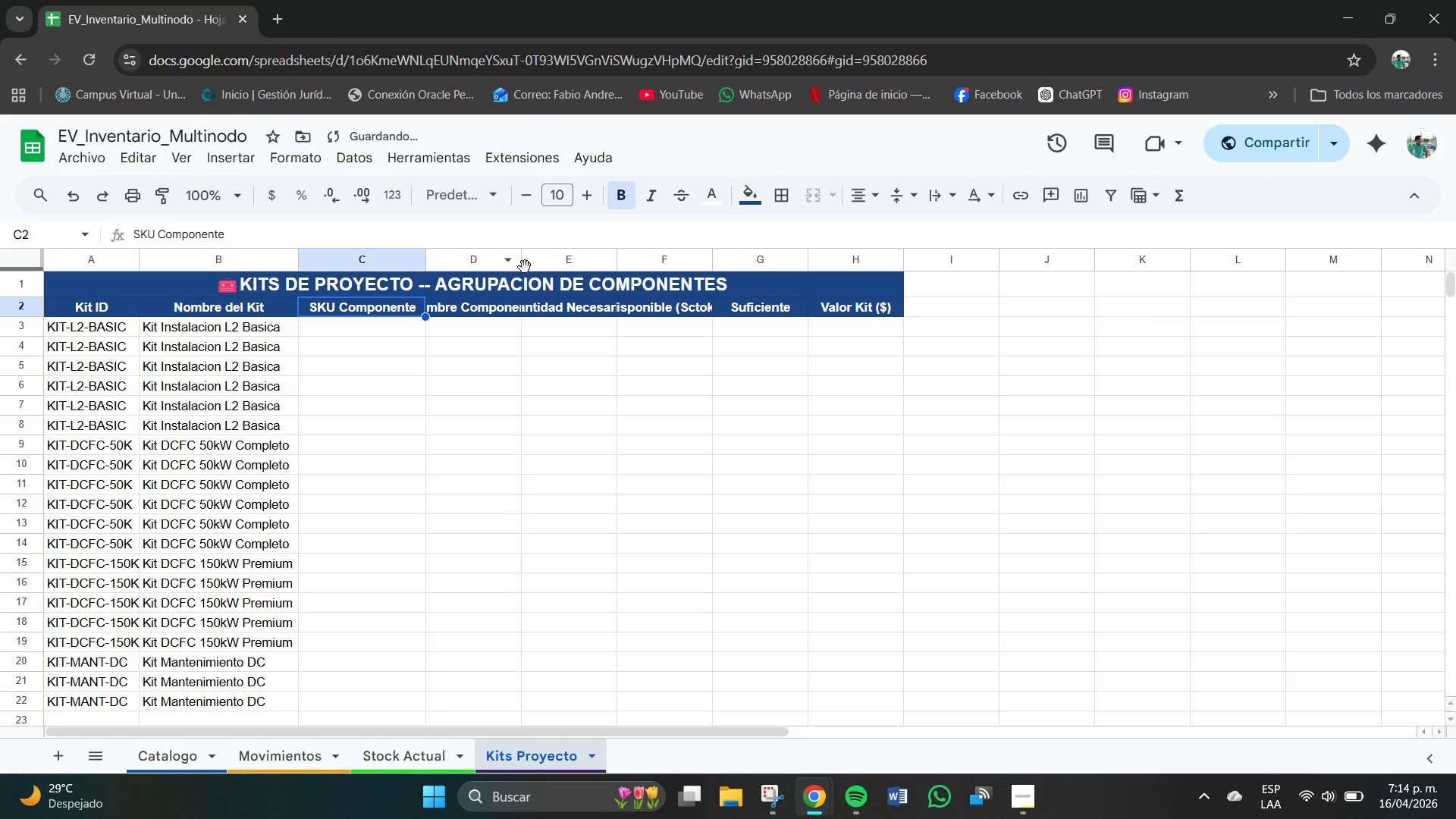 
left_click_drag(start_coordinate=[526, 260], to_coordinate=[570, 267])
 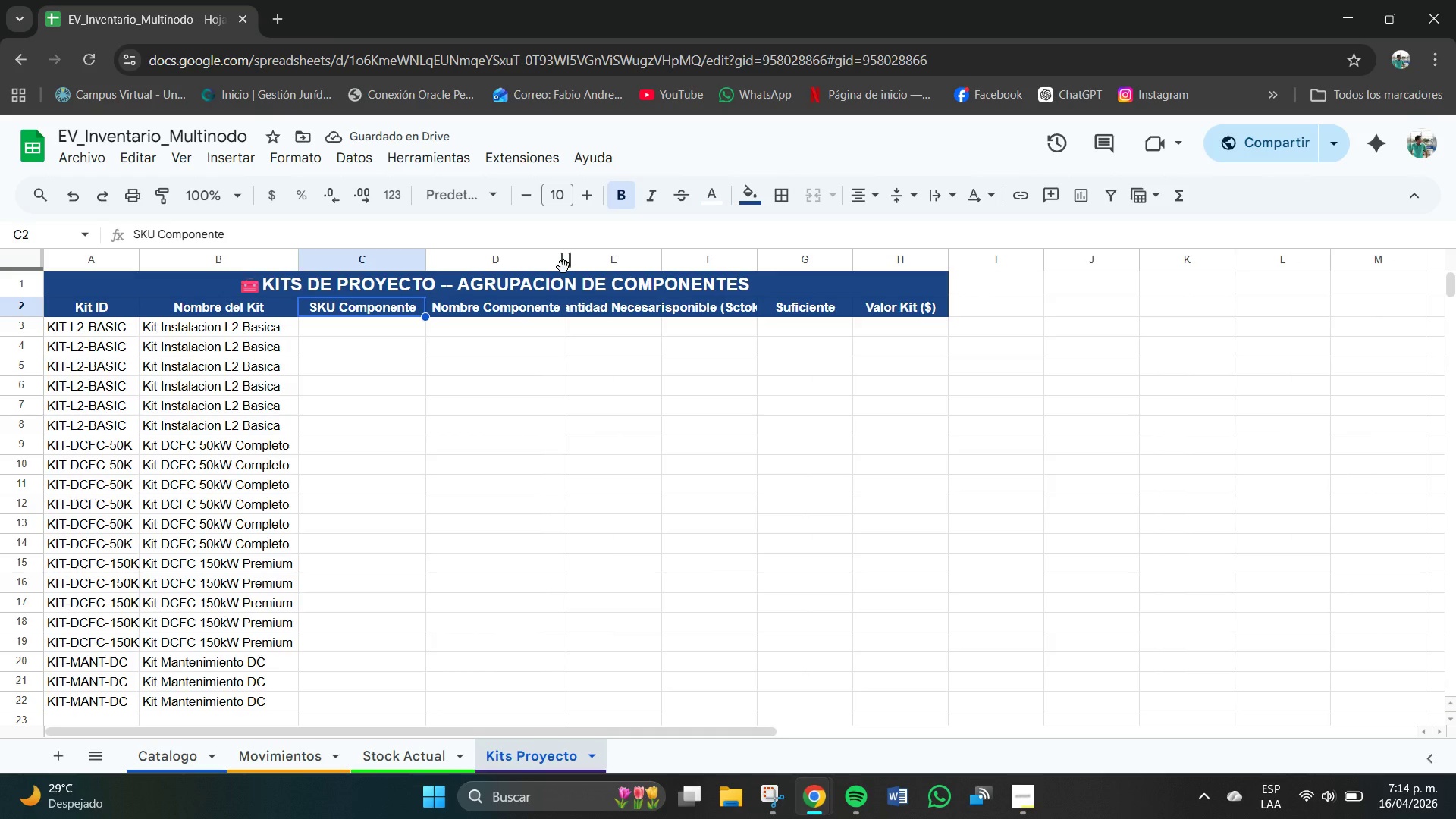 
left_click([580, 306])
 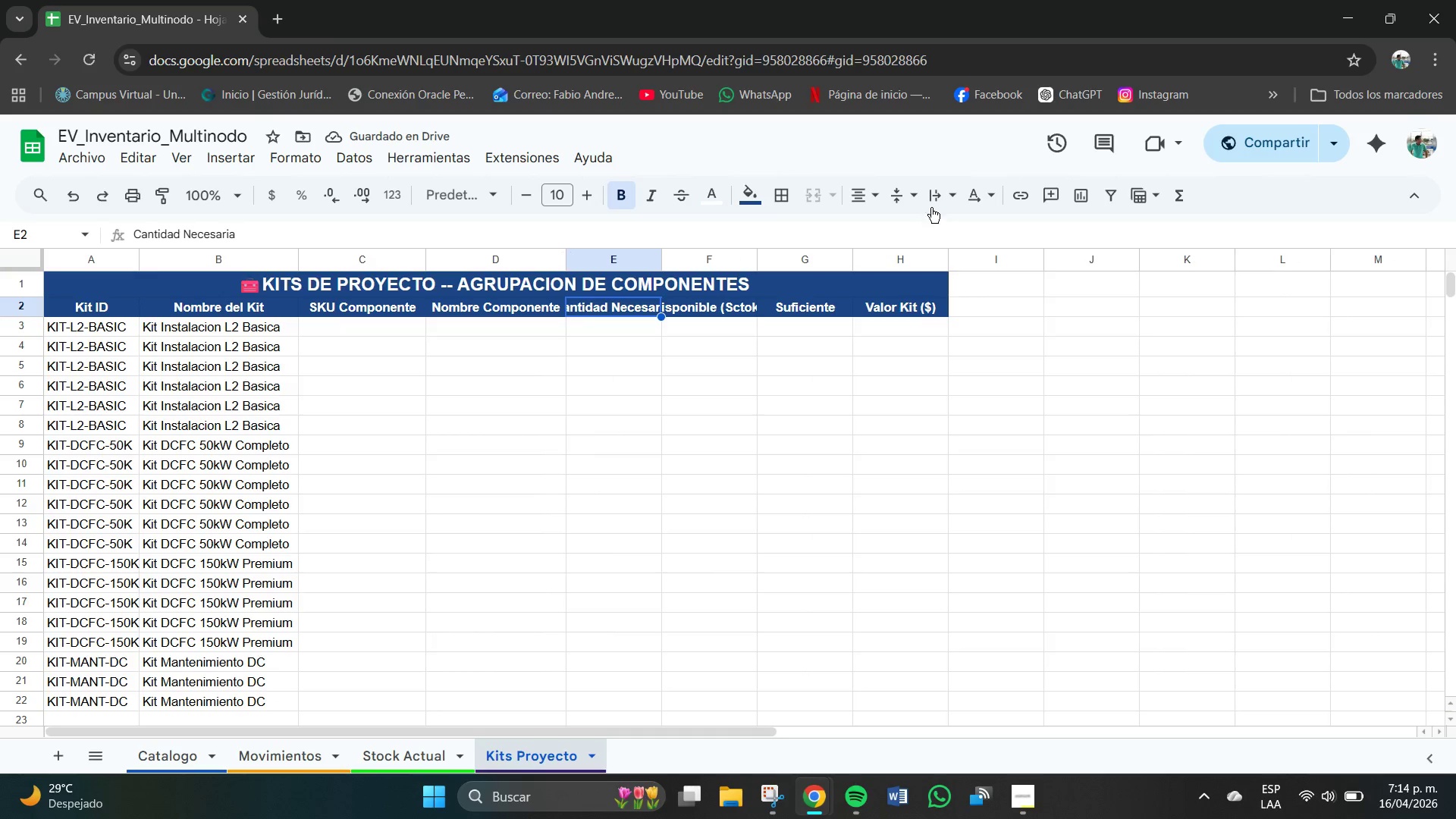 
left_click([913, 200])
 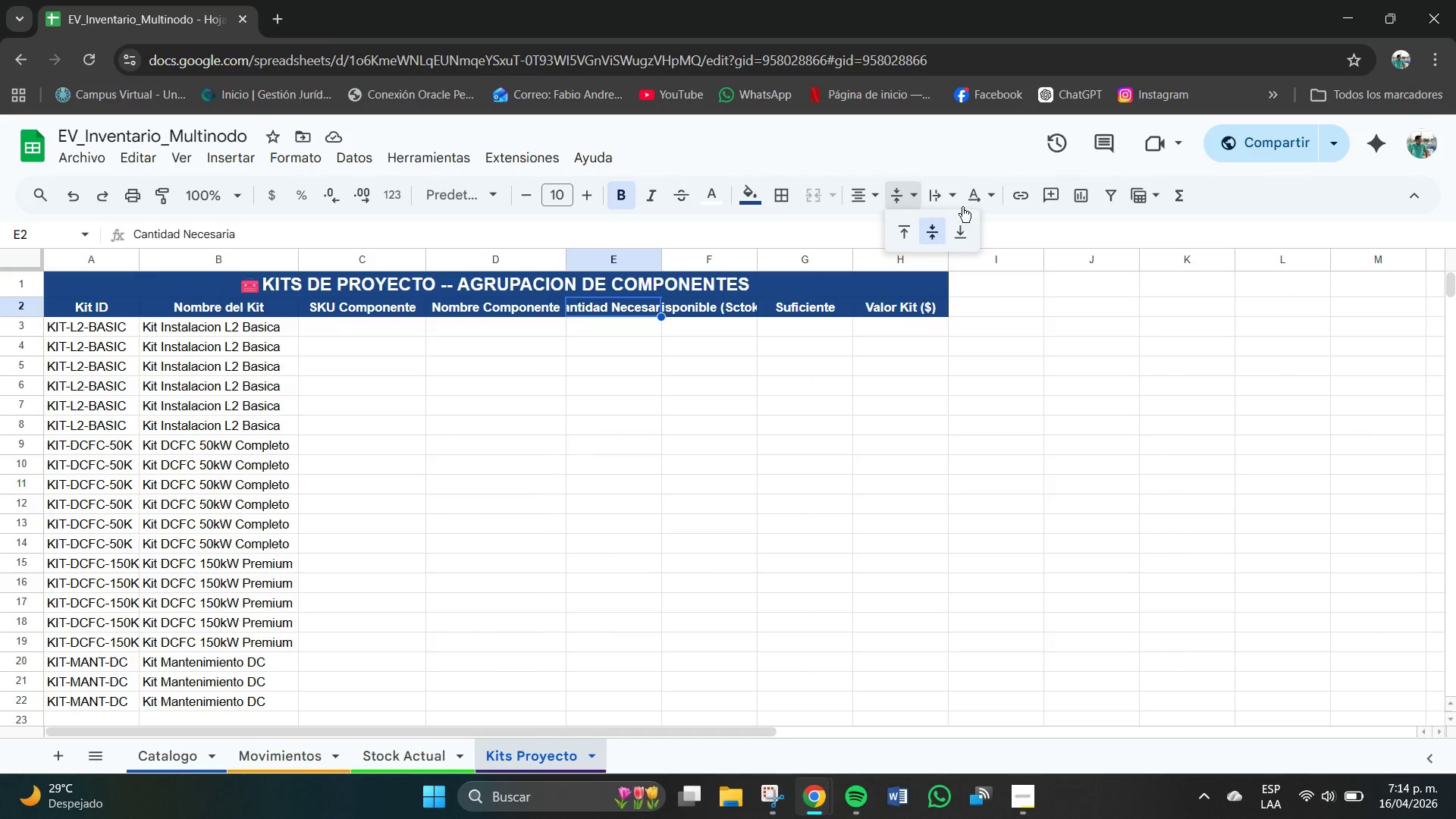 
left_click([947, 194])
 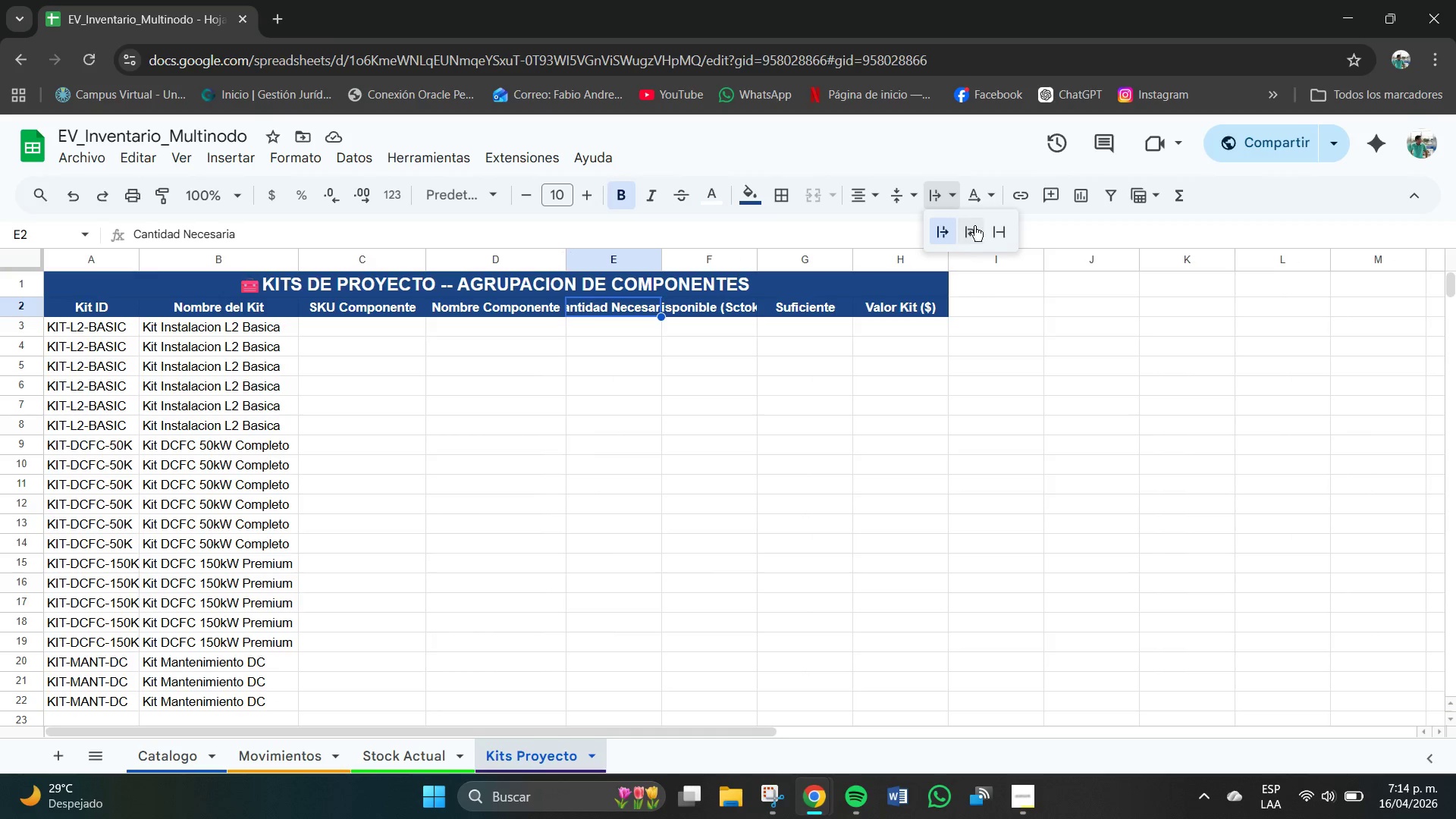 
left_click([977, 232])
 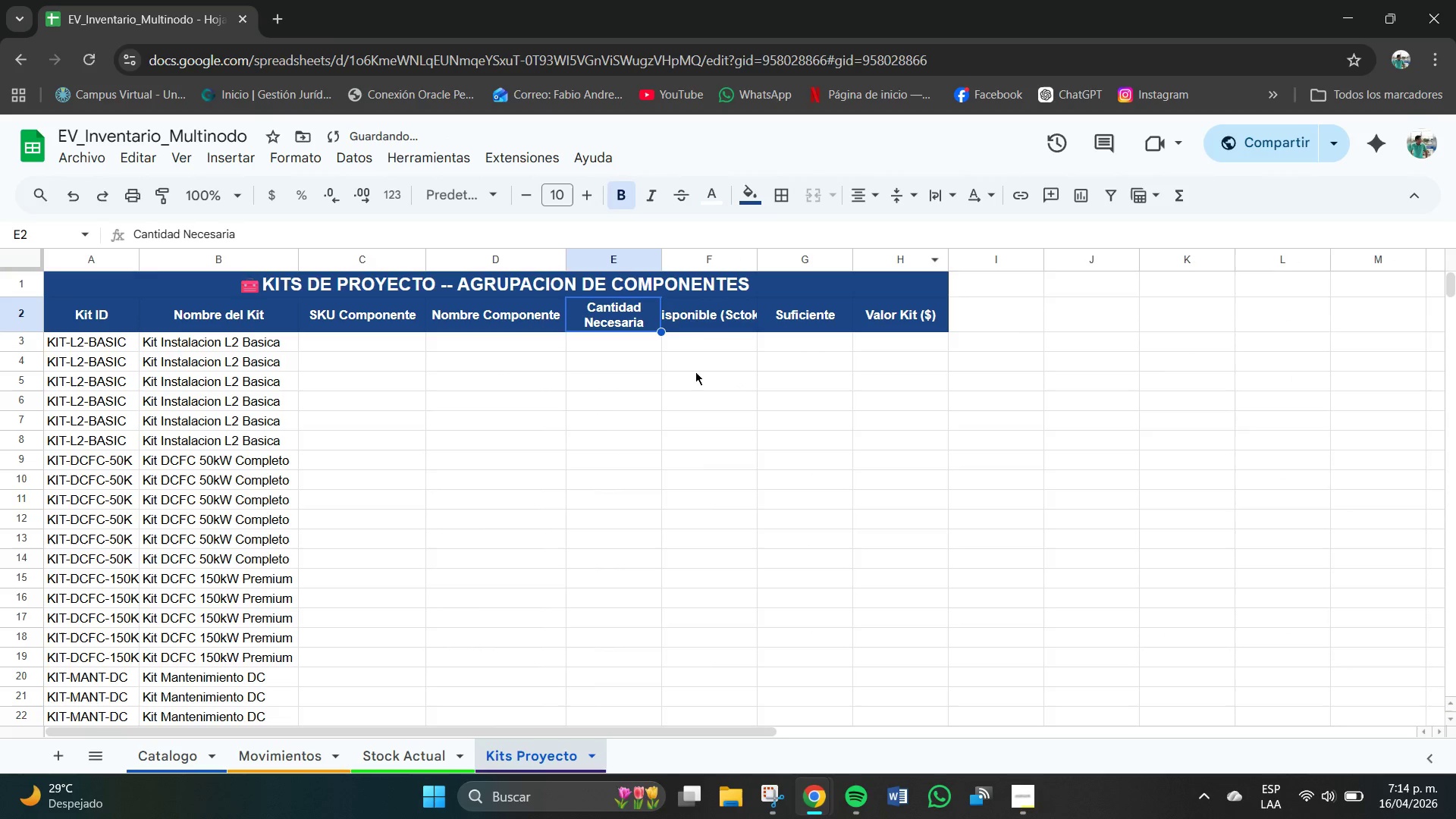 
left_click([703, 325])
 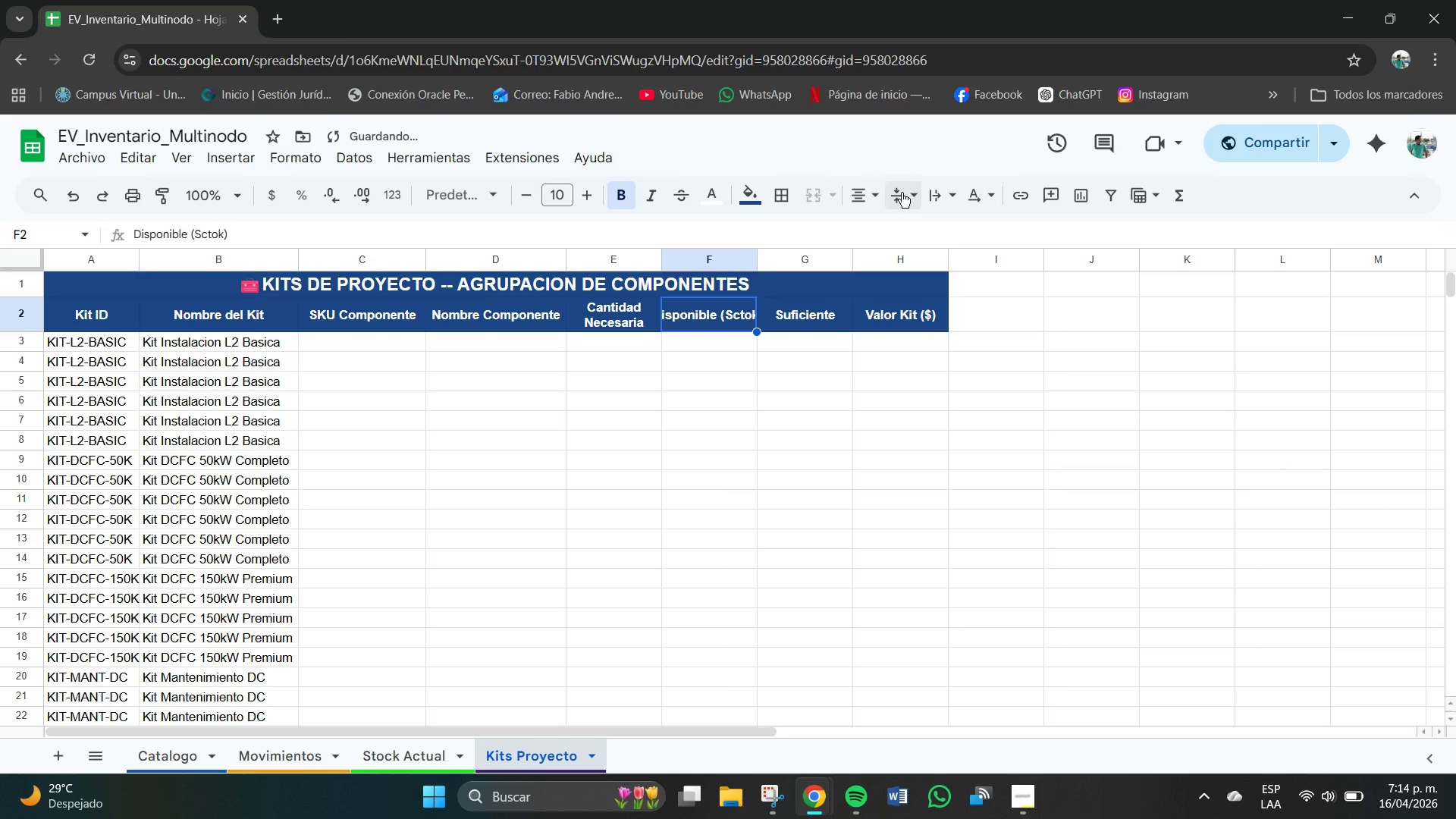 
left_click([934, 199])
 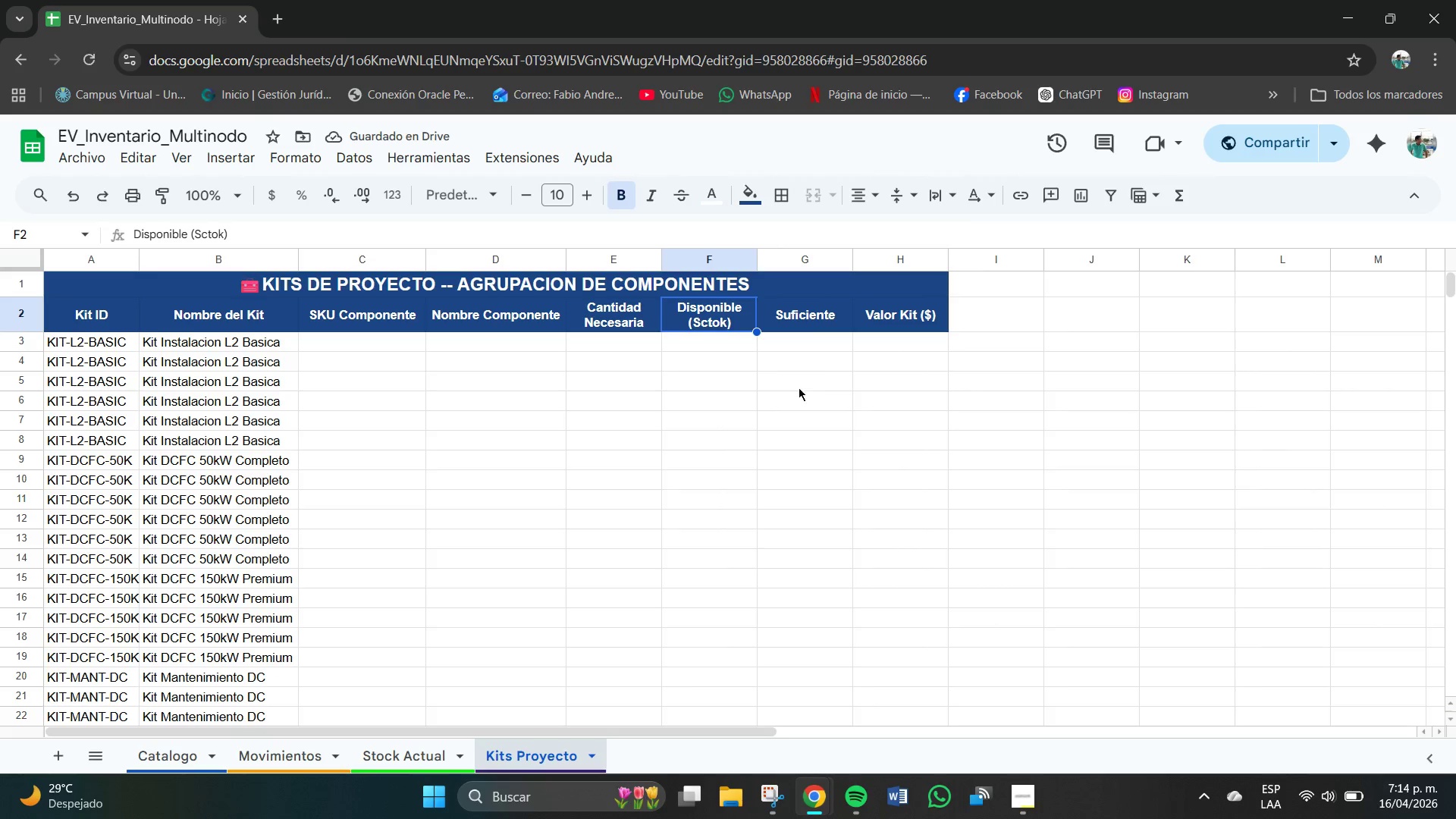 
left_click_drag(start_coordinate=[569, 254], to_coordinate=[592, 260])
 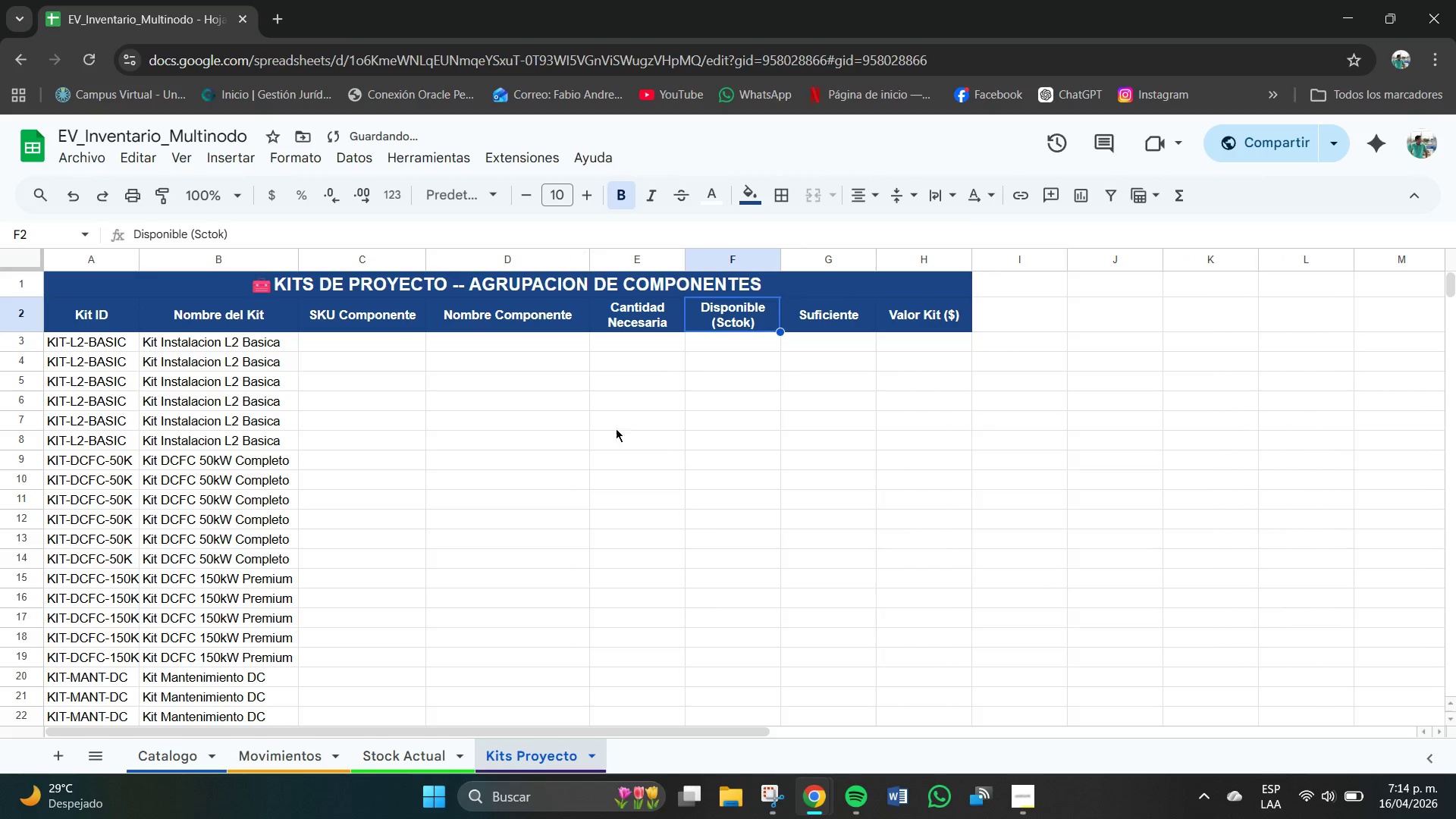 
left_click([575, 457])
 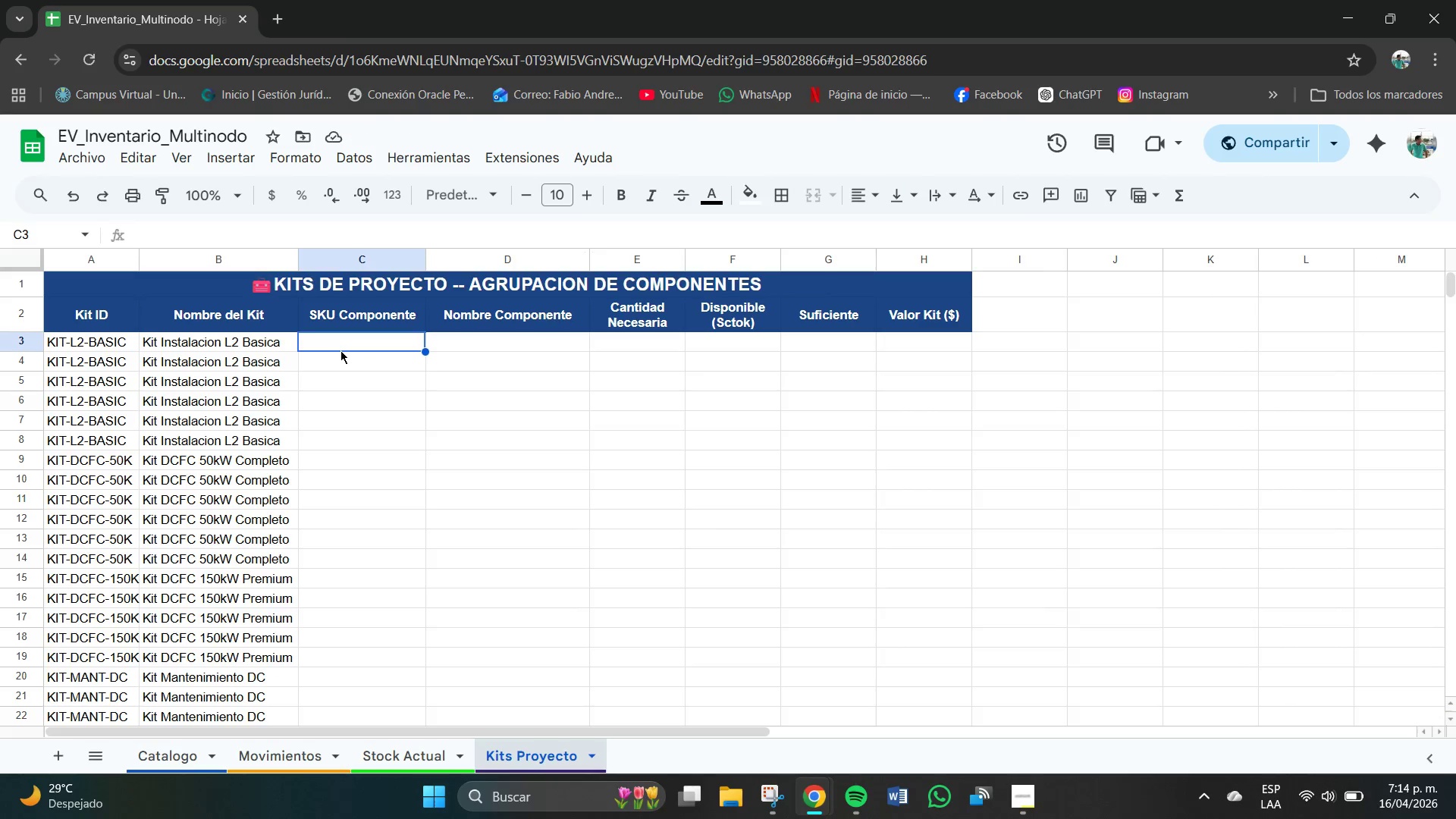 
wait(6.34)
 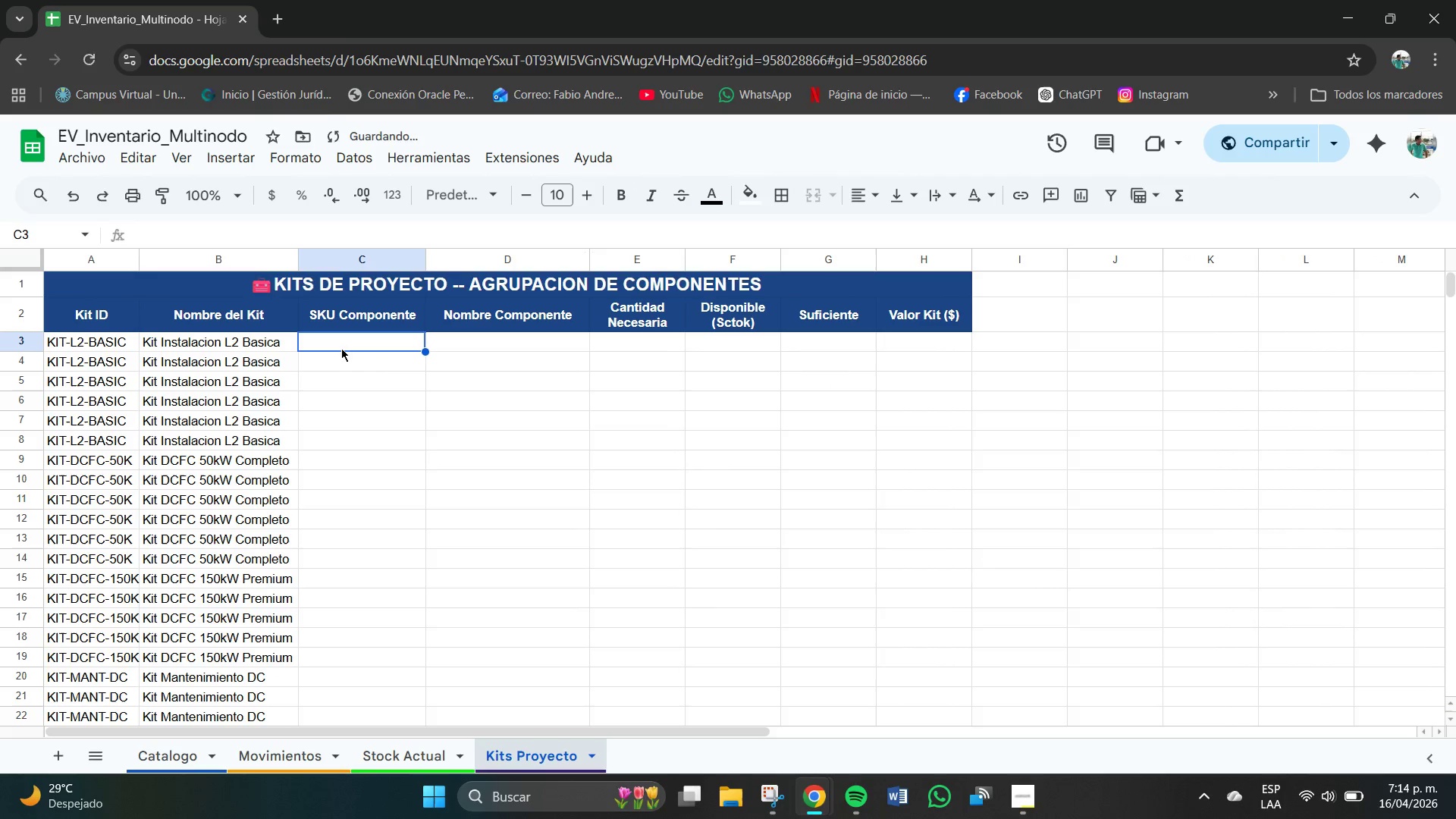 
double_click([334, 350])
 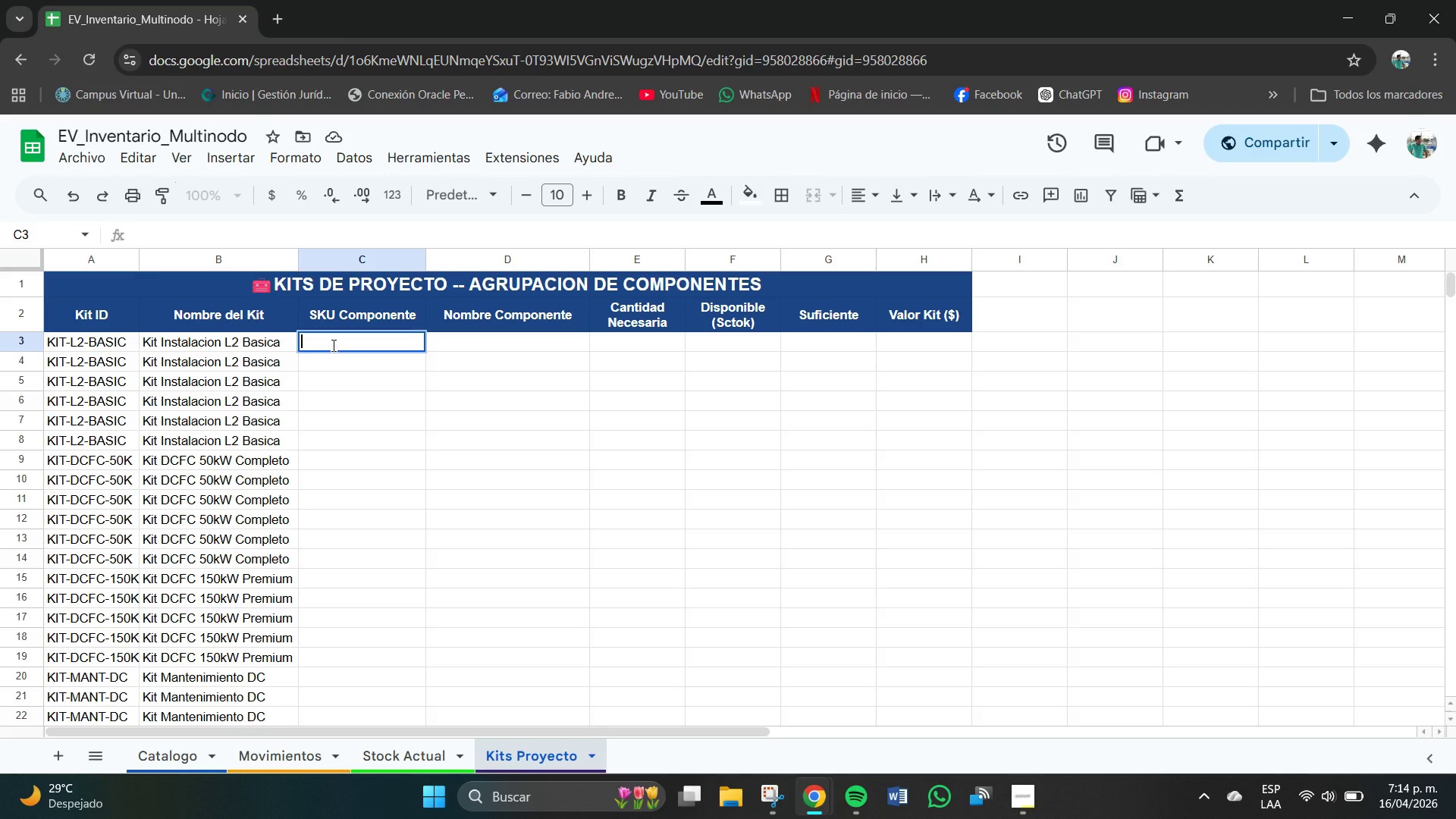 
type(EV-CH-L2-001)
 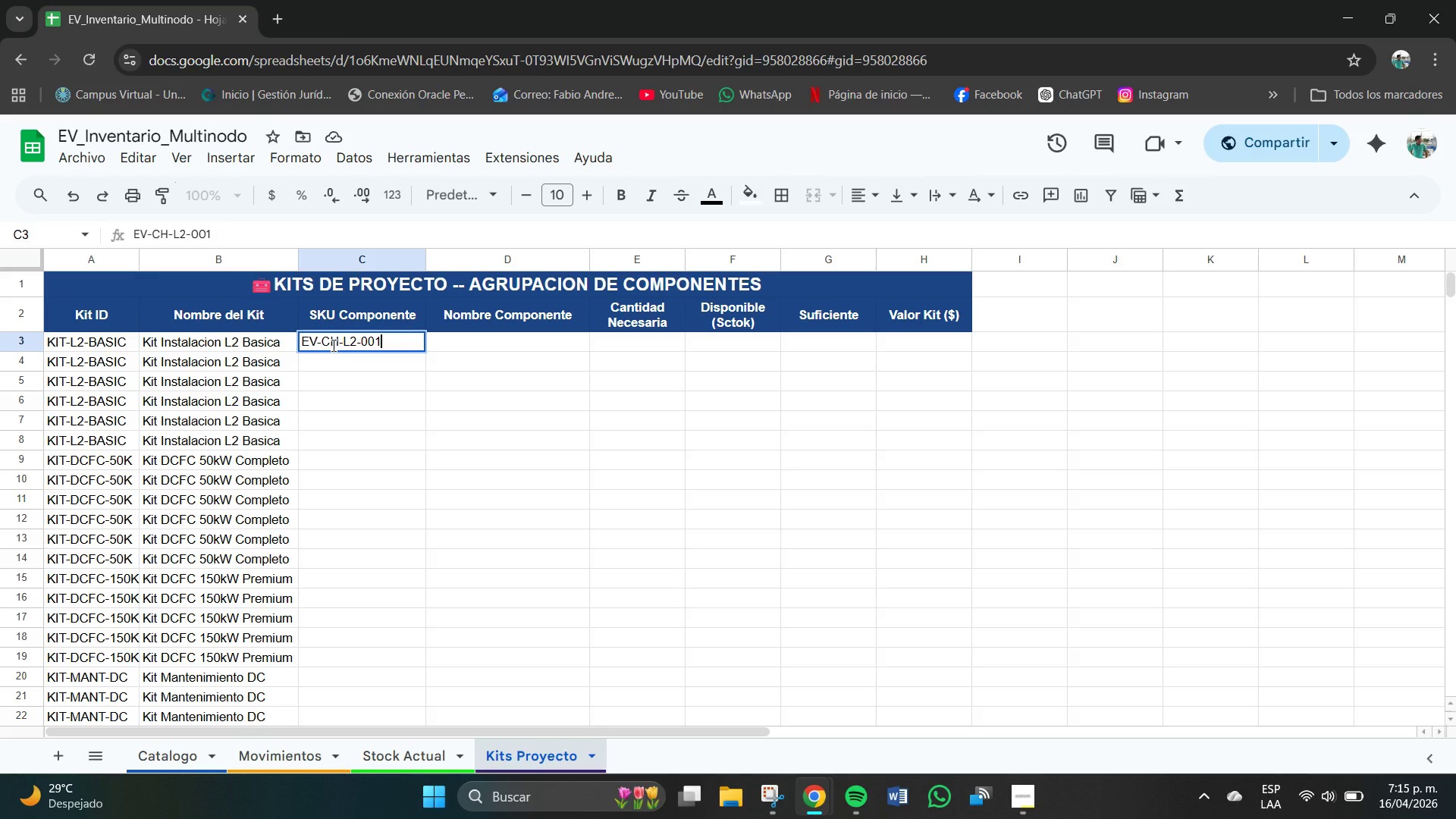 
key(Enter)
 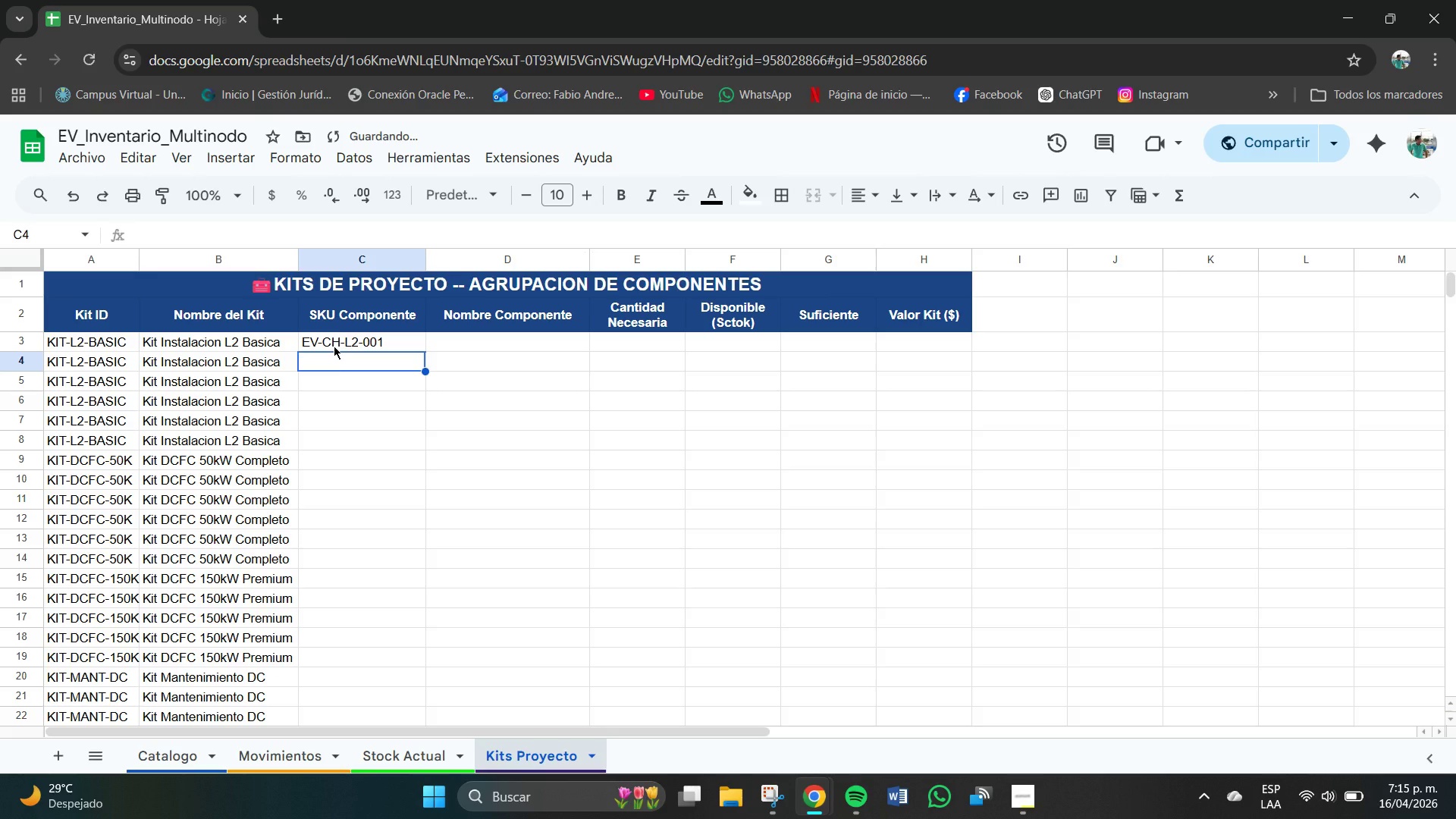 
type(EV-PED-001)
 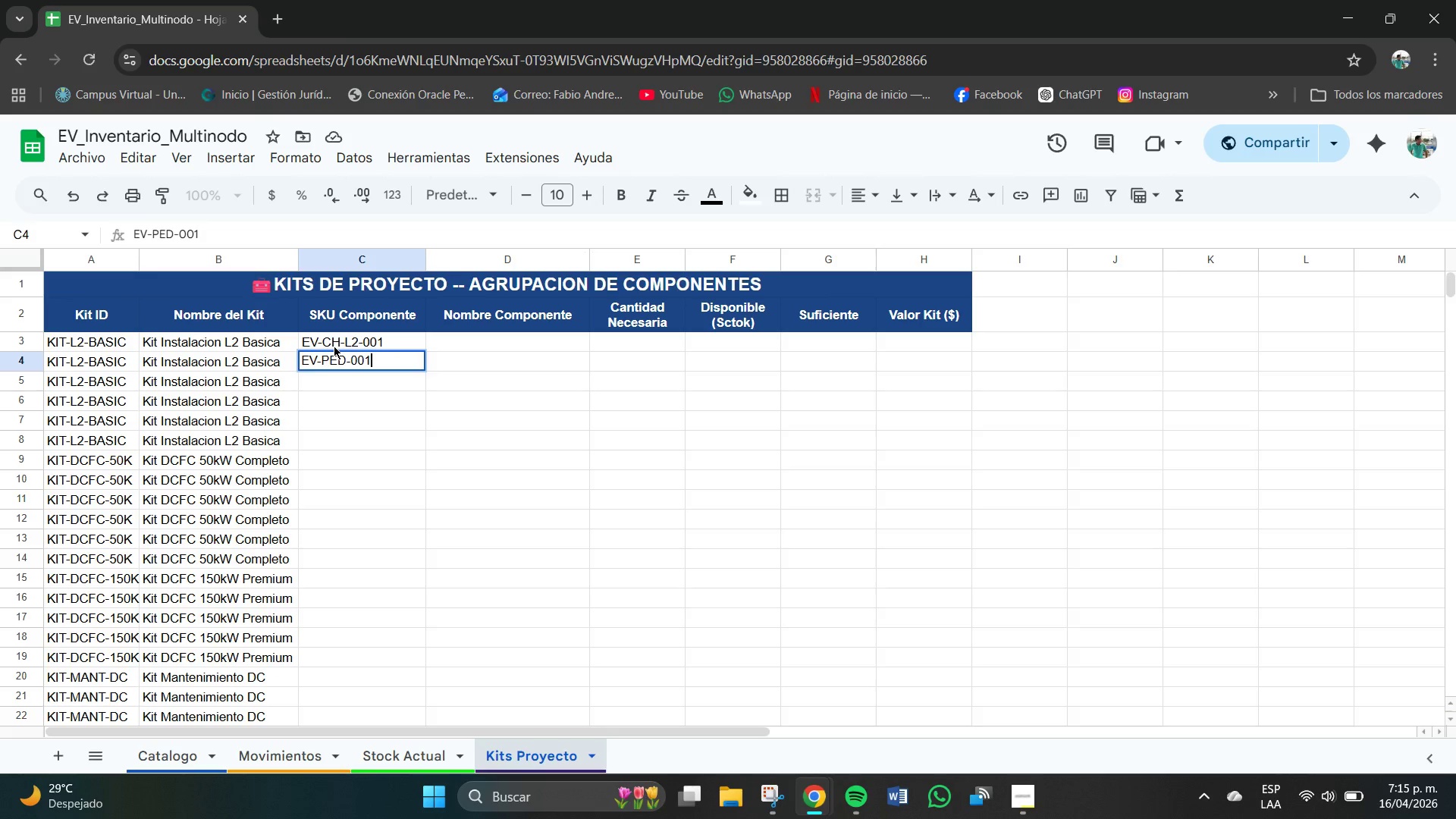 
key(Enter)
 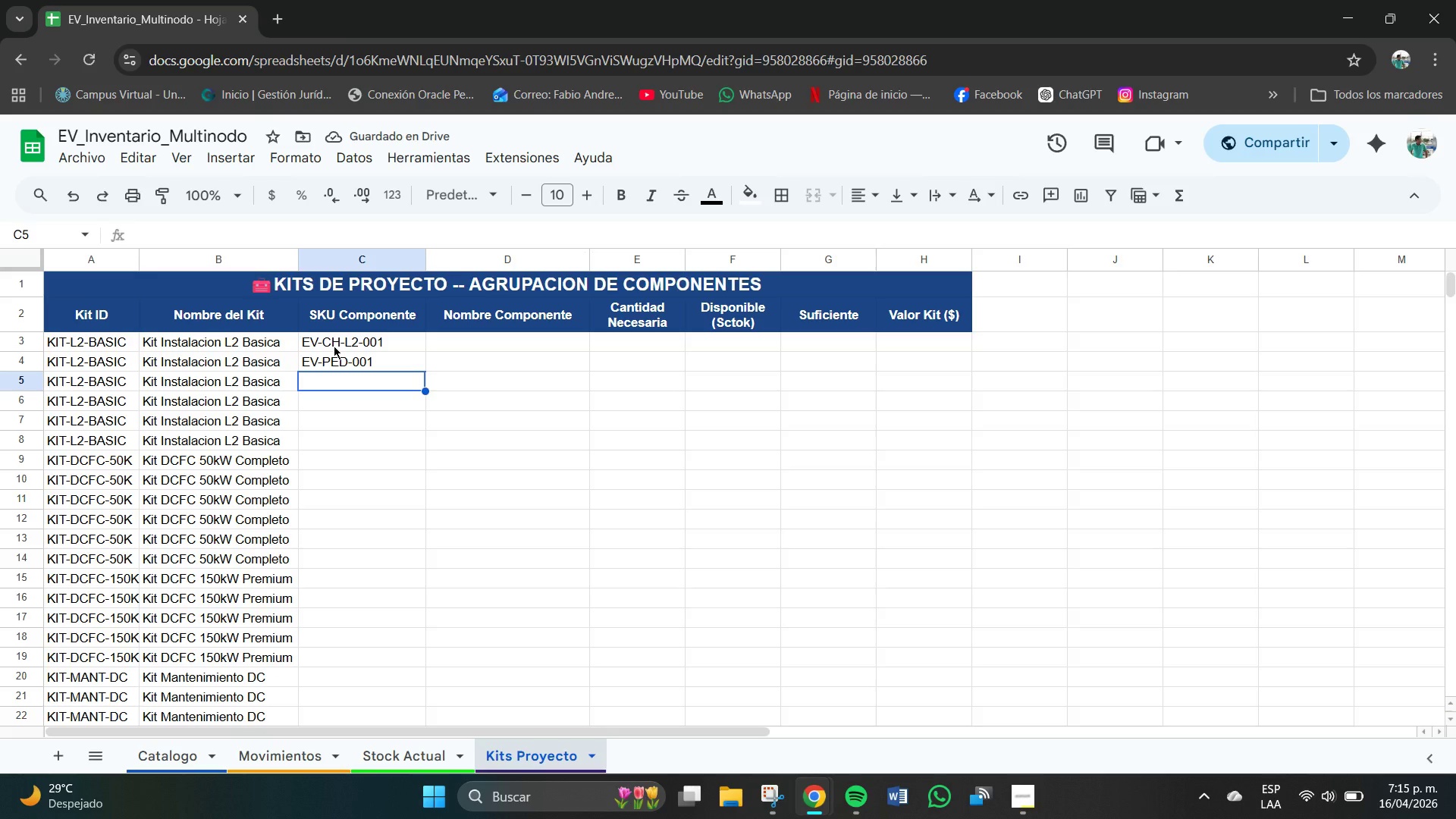 
type(EC)
key(Backspace)
type(V-CAB-002)
 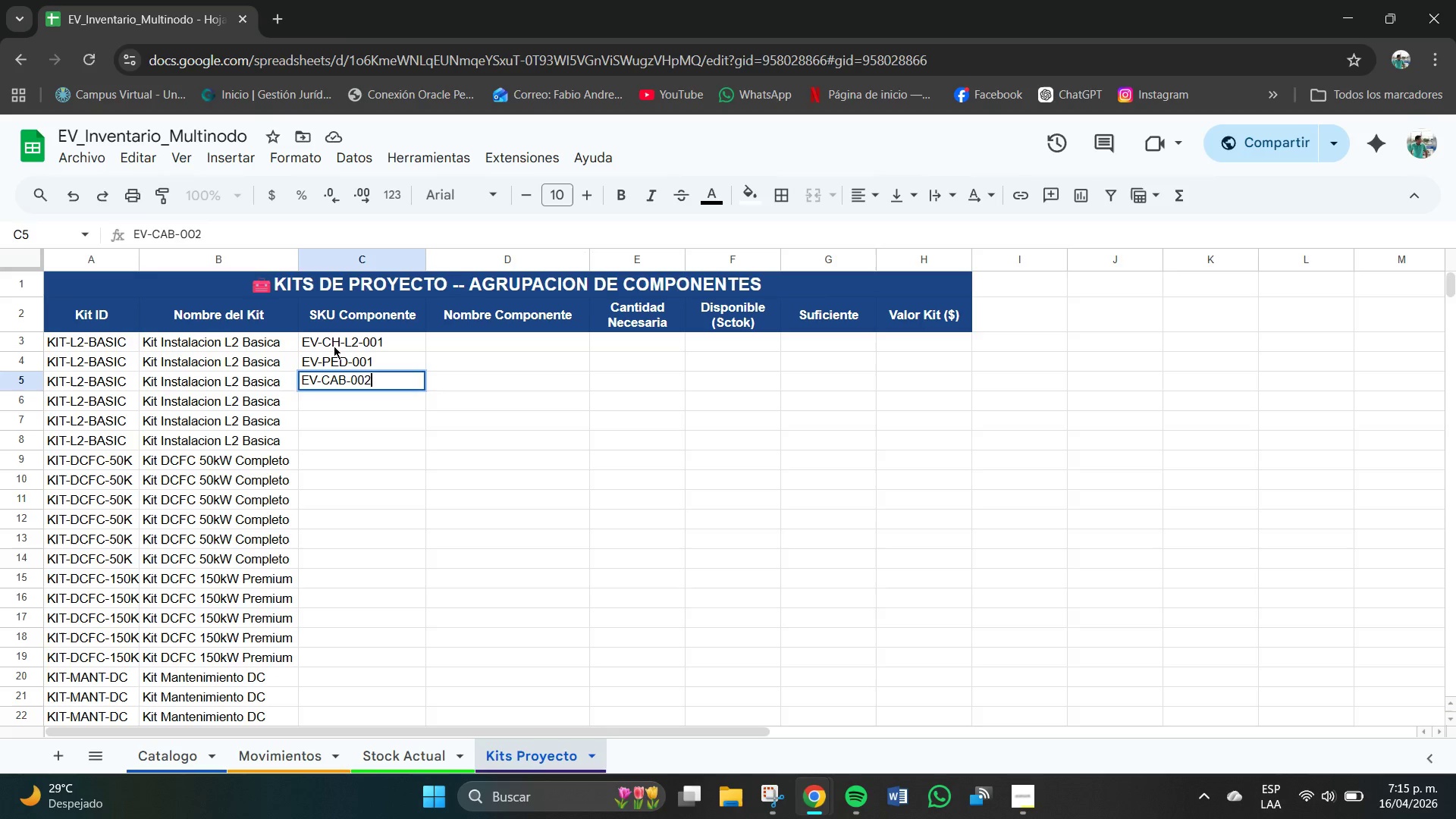 
key(Enter)
 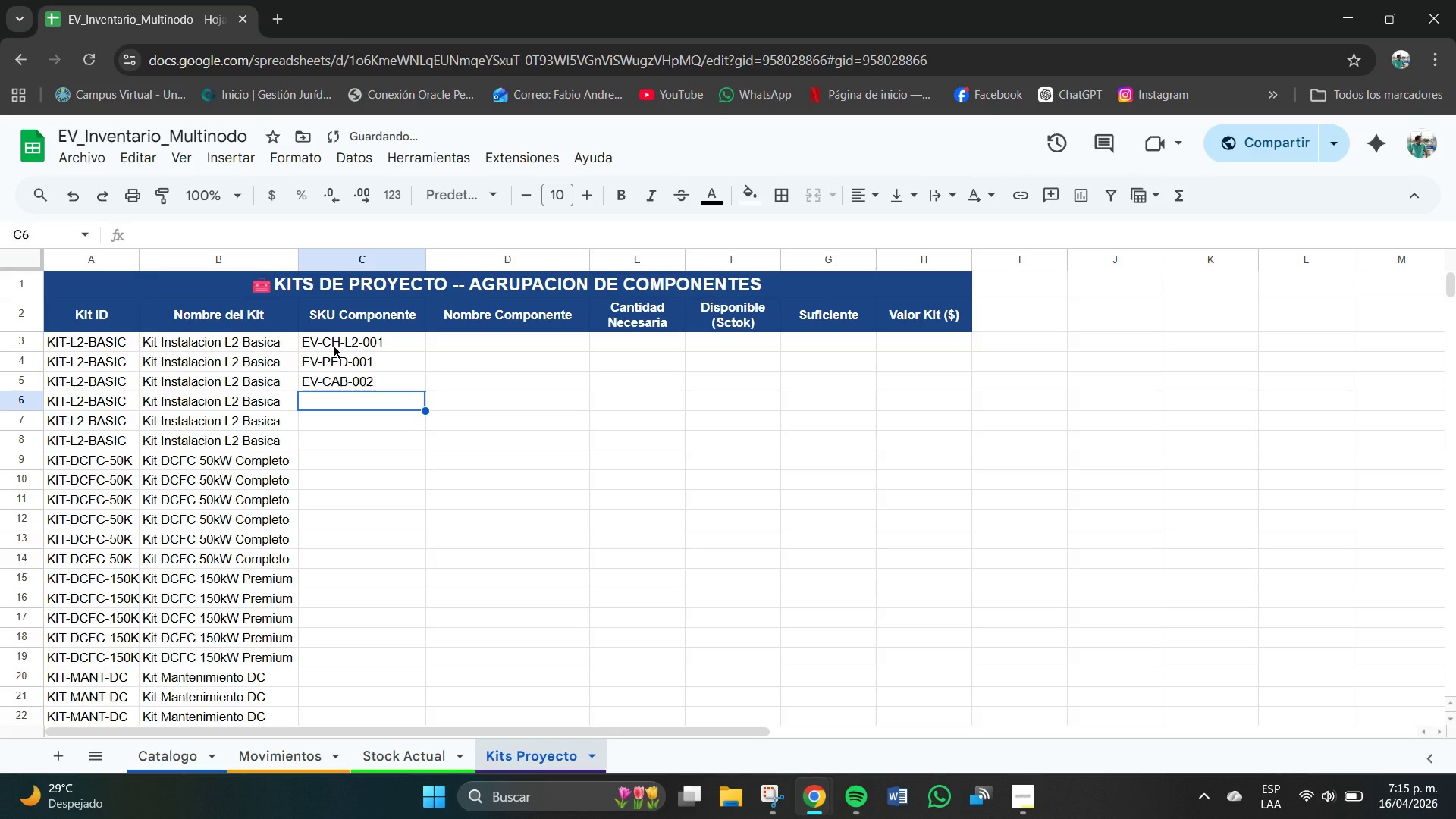 
type(EV-COND-001)
 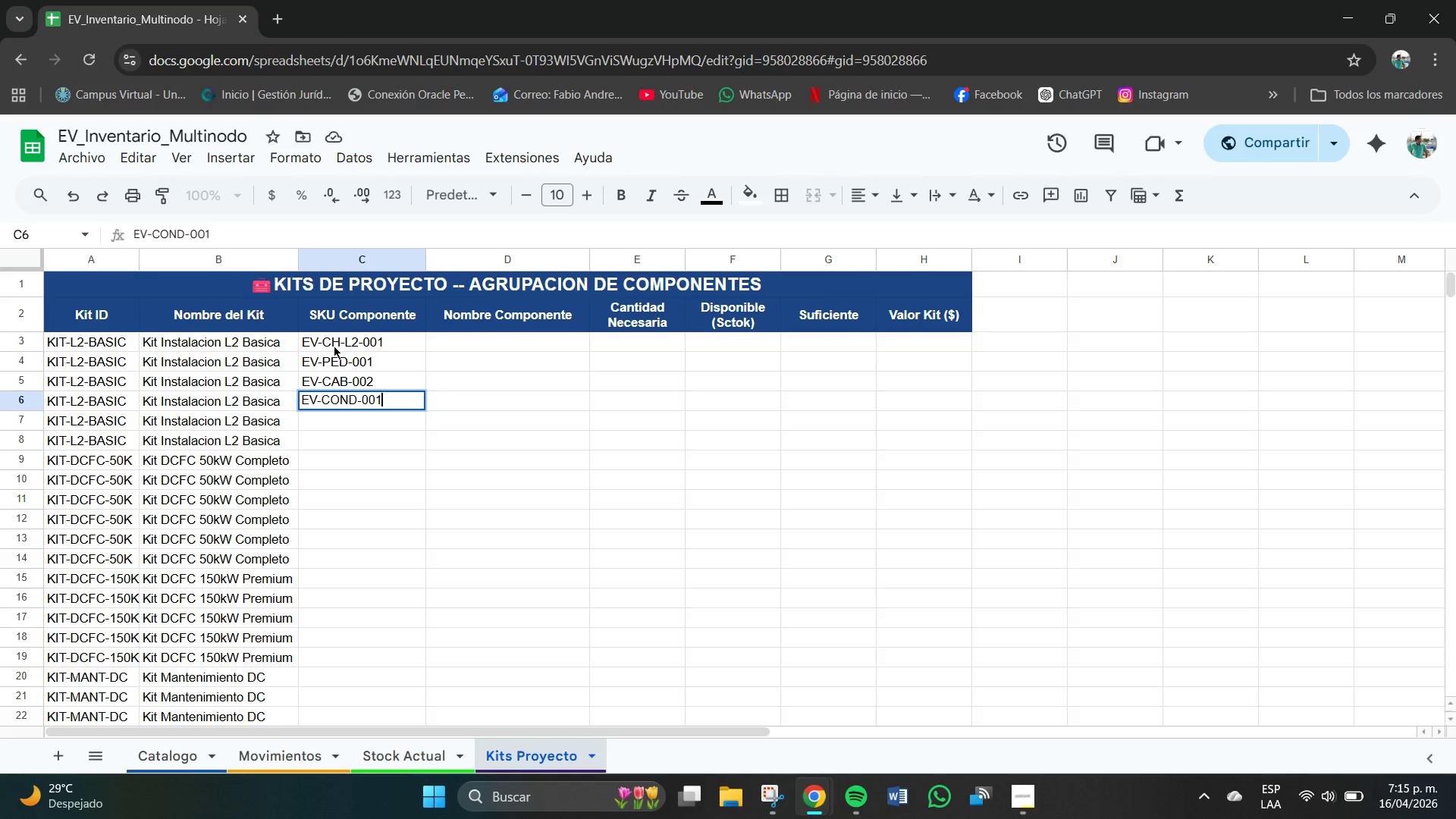 
key(Enter)
 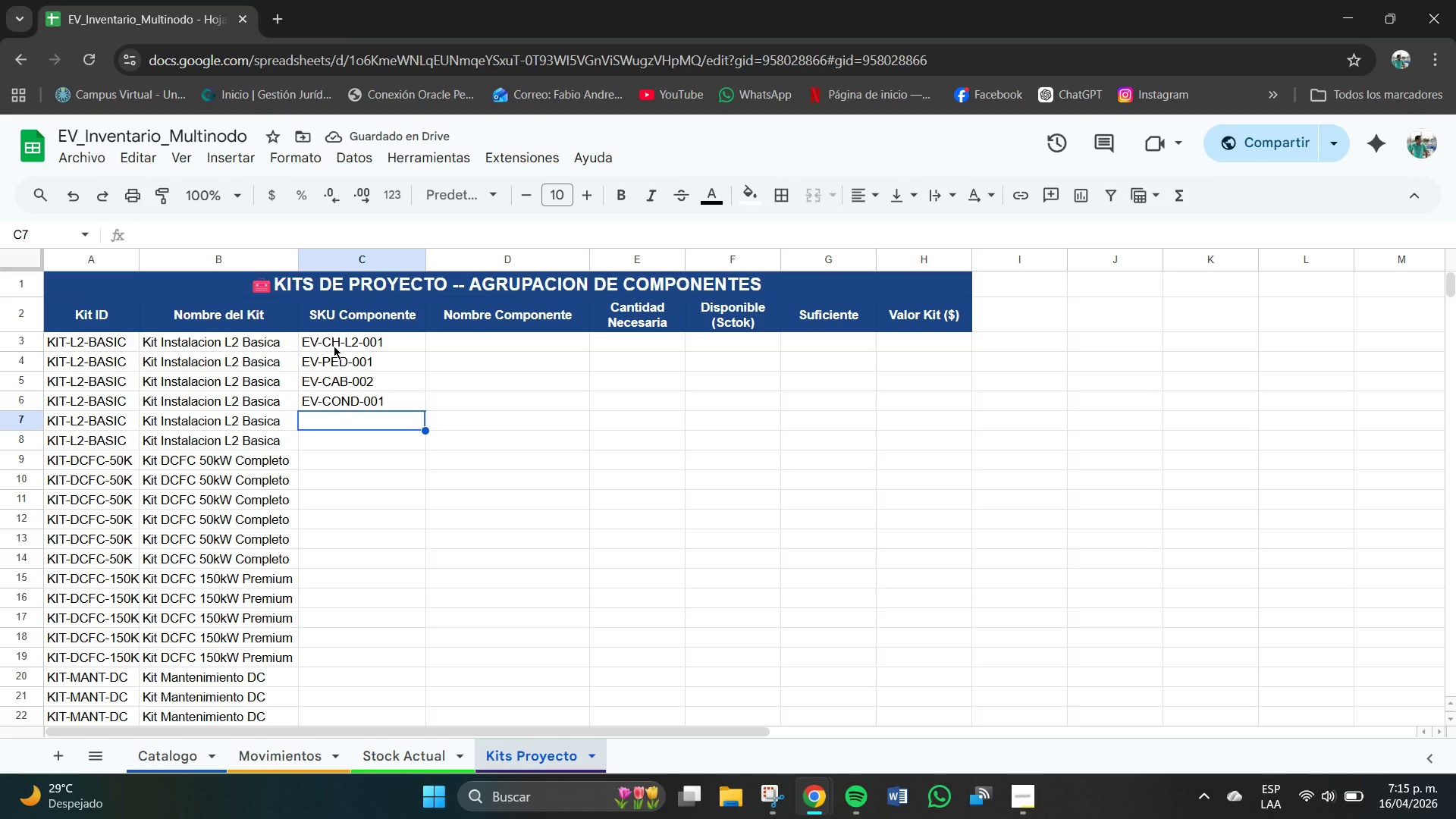 
wait(5.22)
 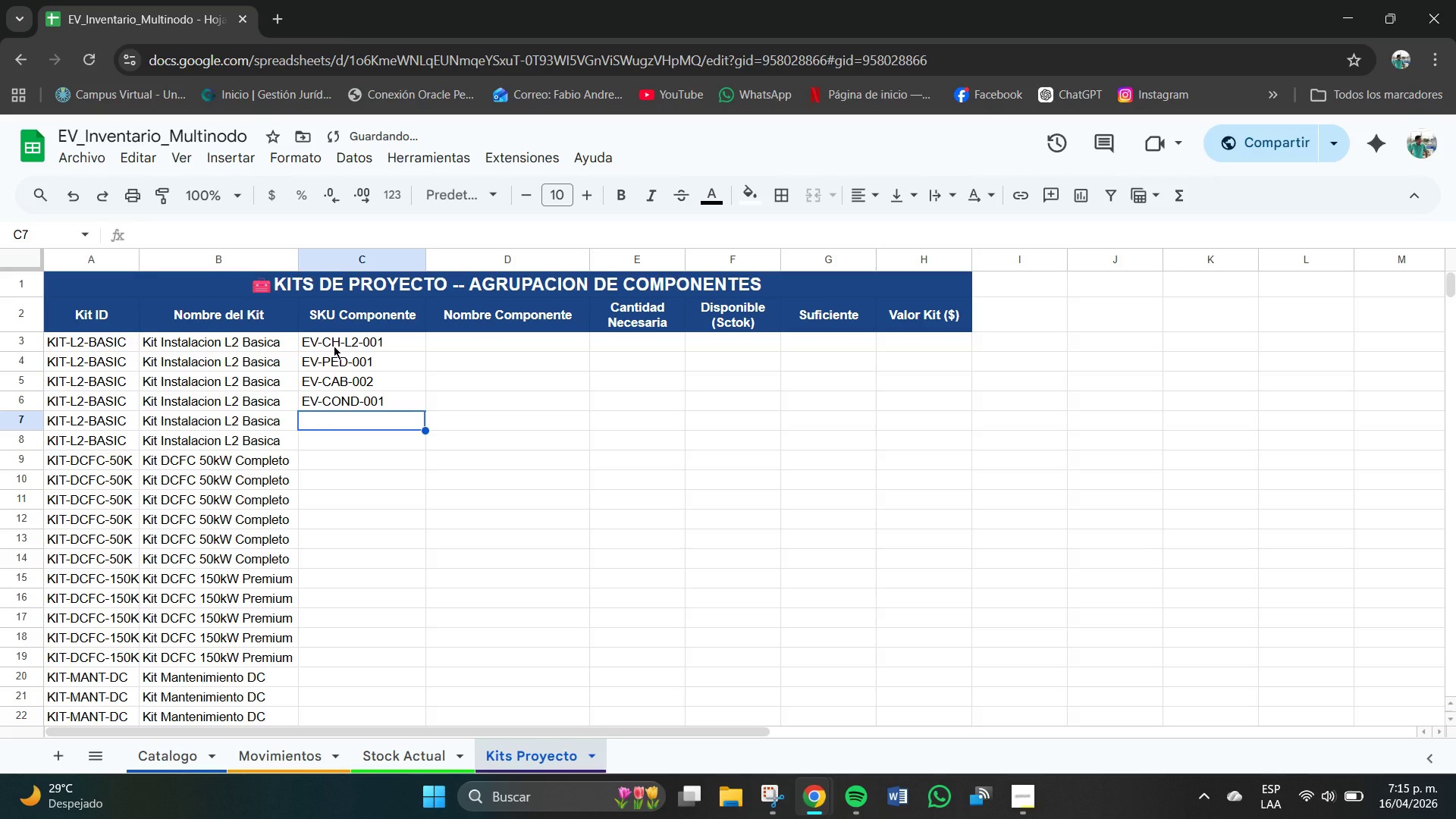 
type(EV-)
 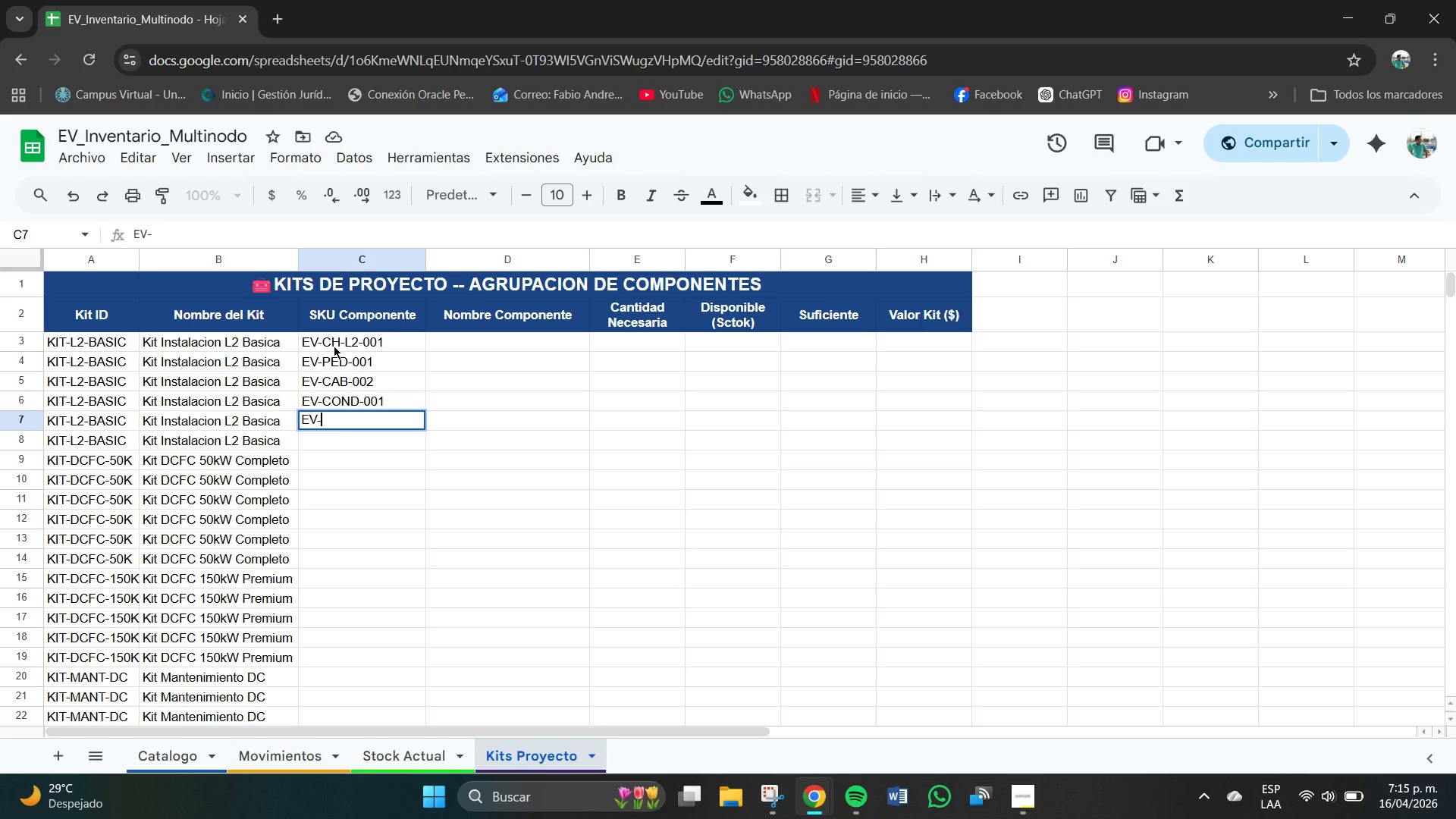 
wait(8.5)
 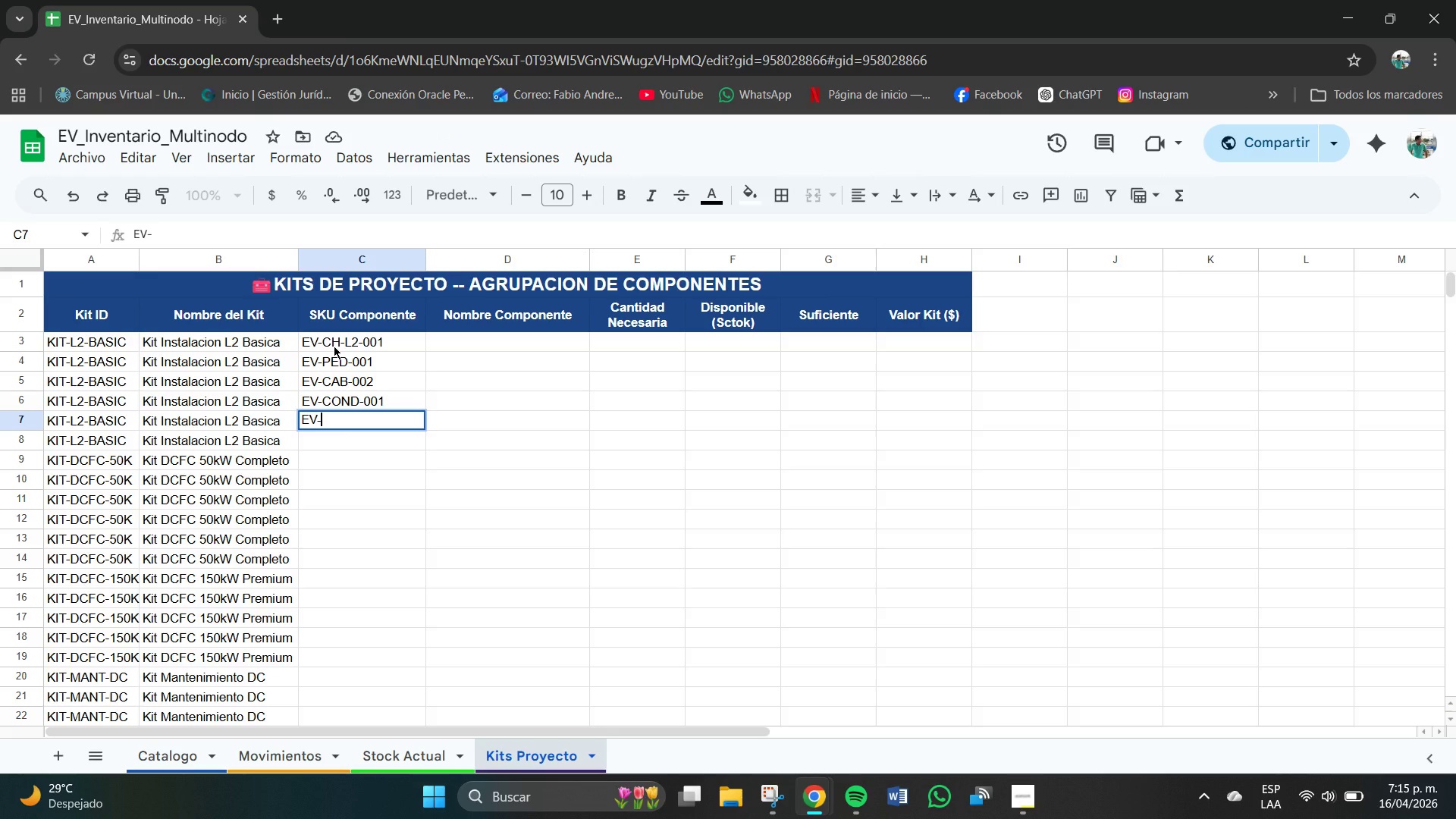 
type(CONN-001)
 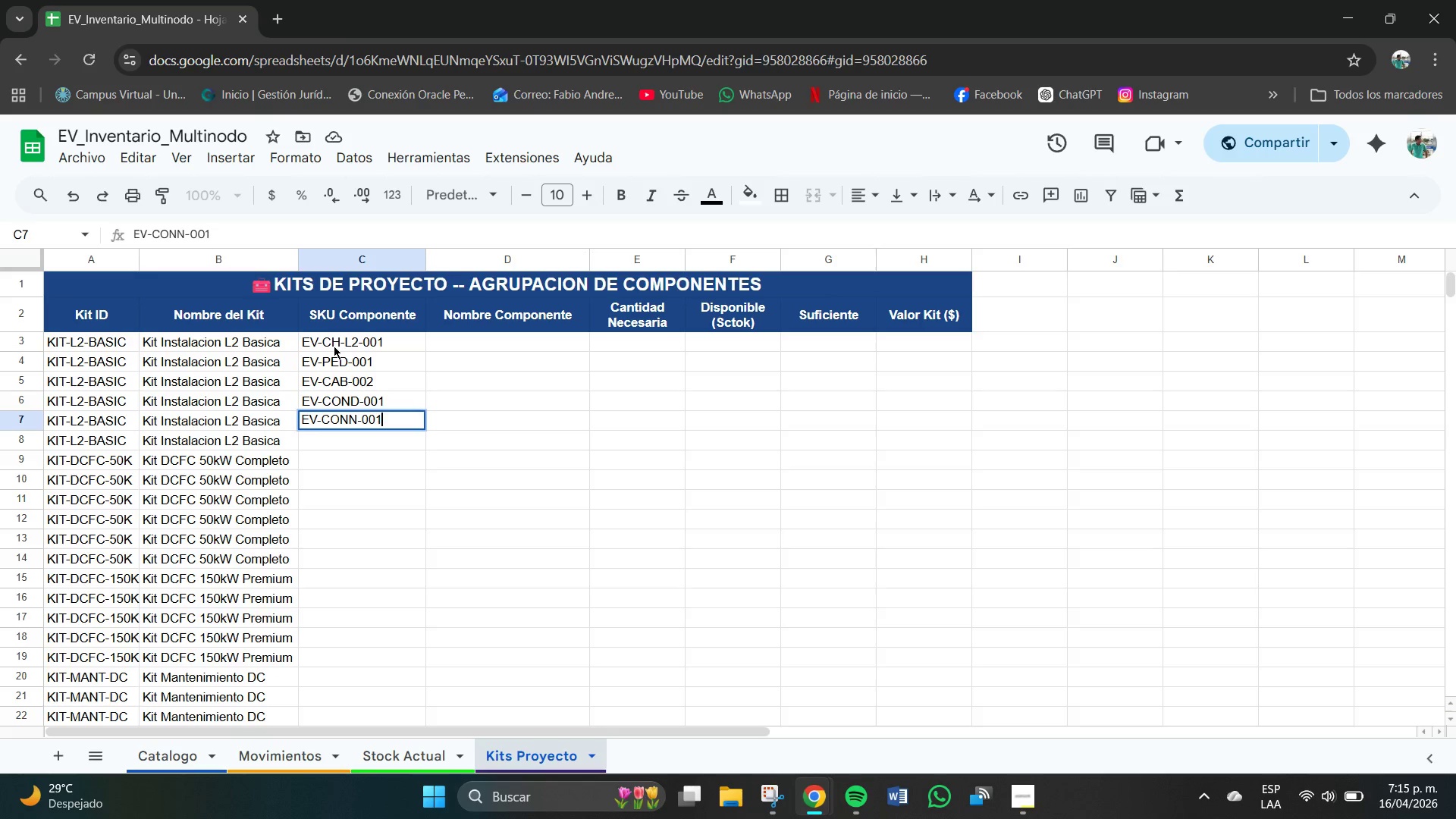 
key(Enter)
 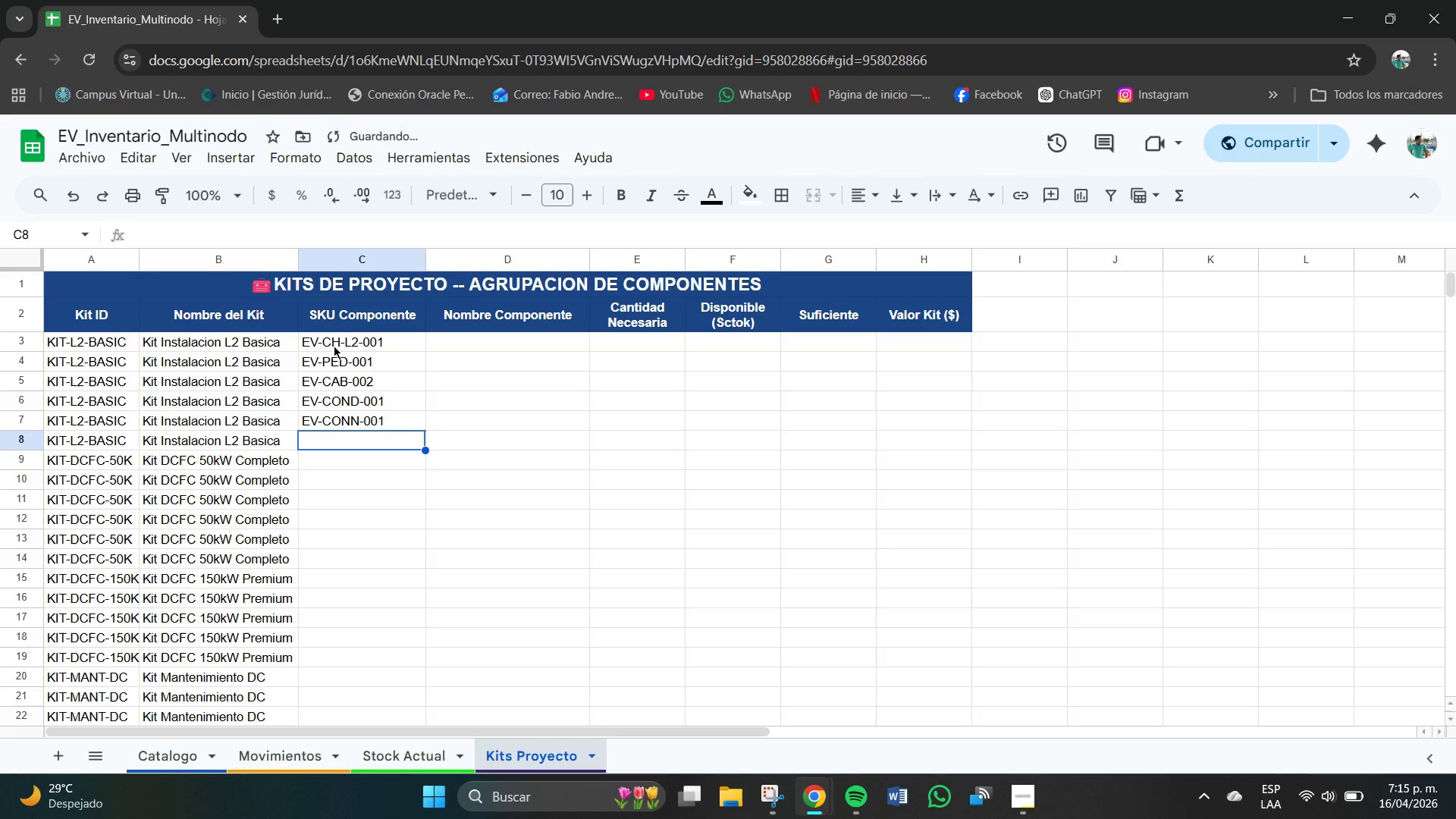 
type(3)
key(Backspace)
key(Backspace)
type(EV-MONGT)
key(Backspace)
key(Backspace)
type(T-001)
 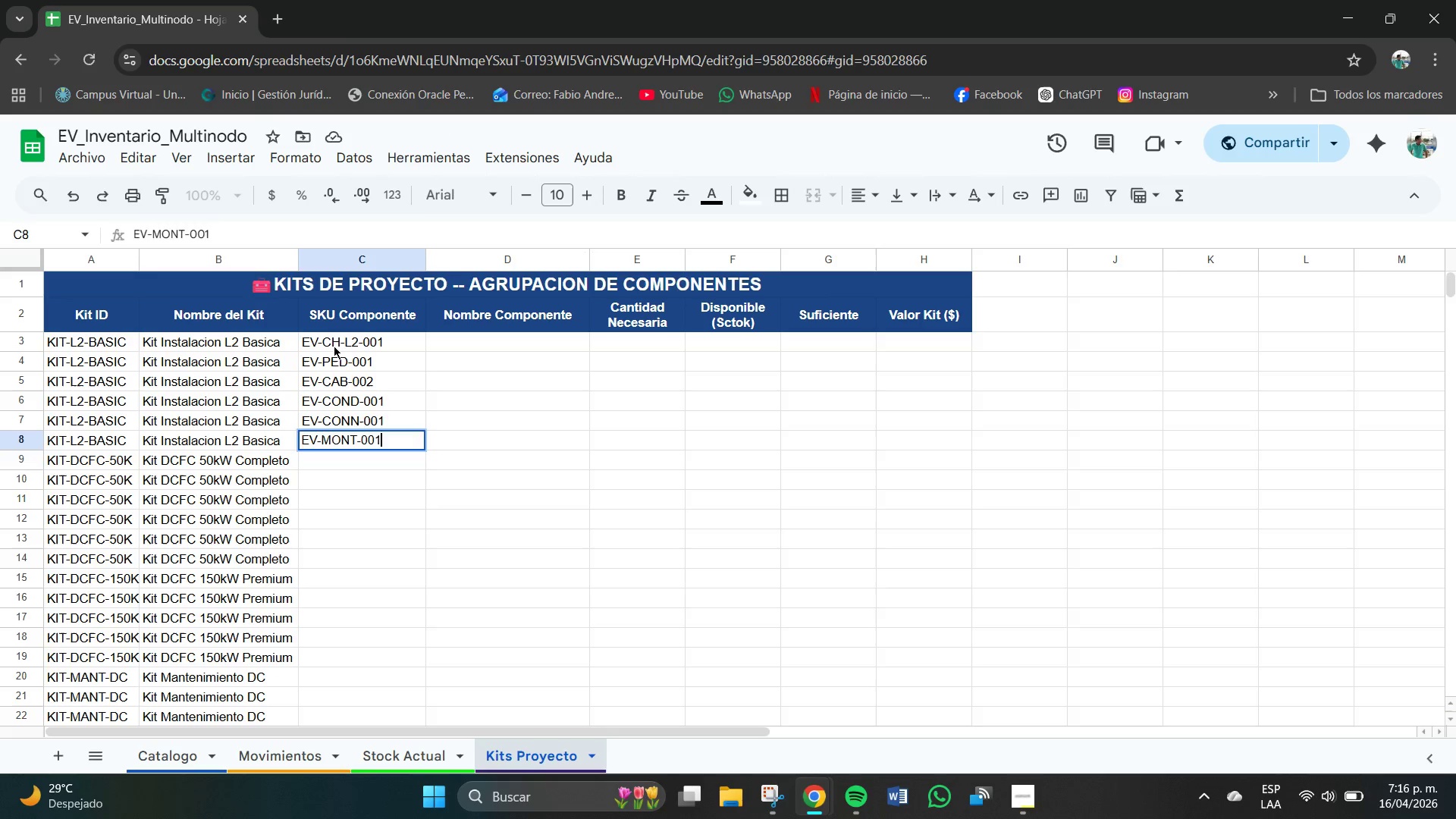 
key(Enter)
 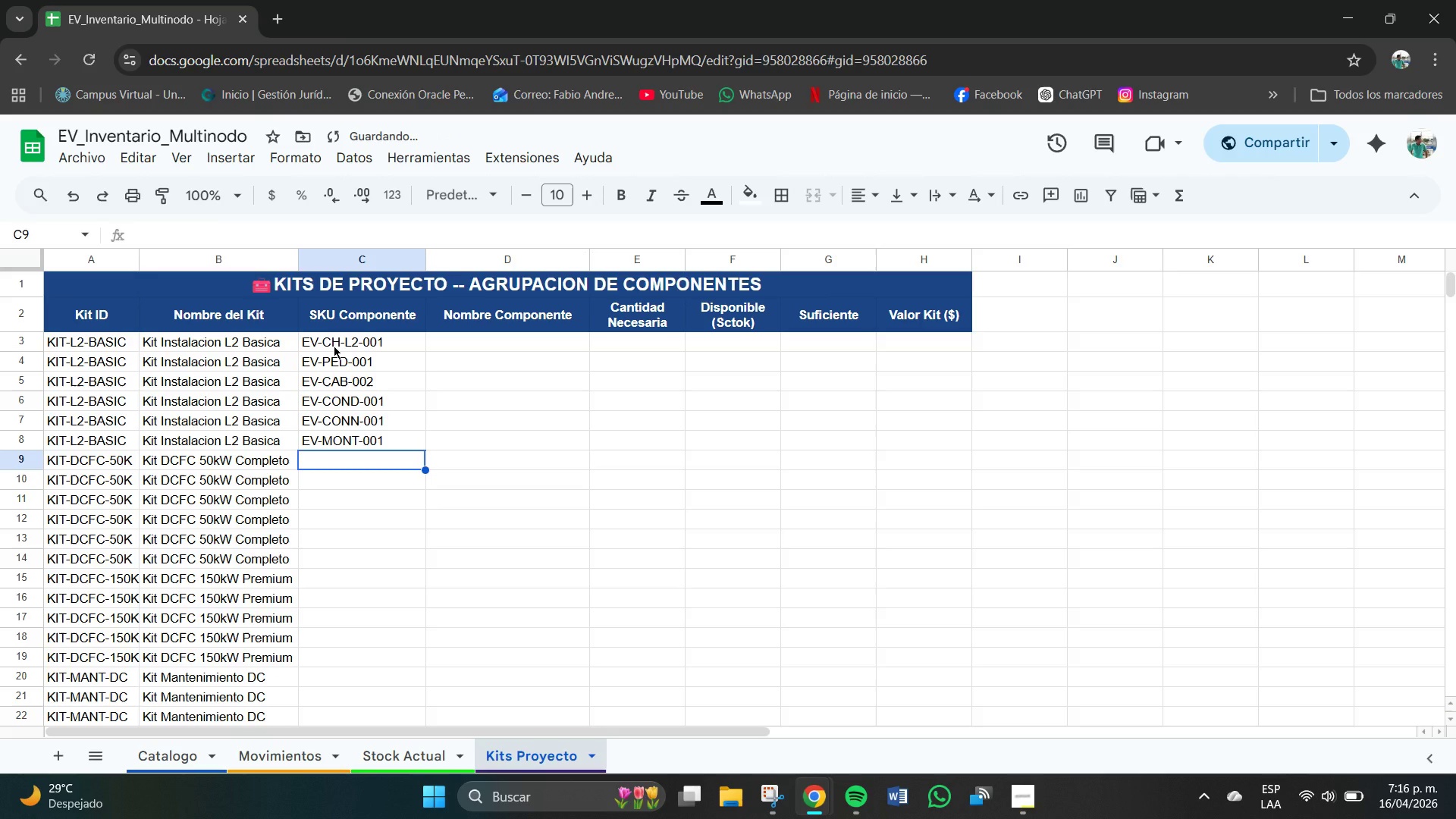 
type(EV-CH)
 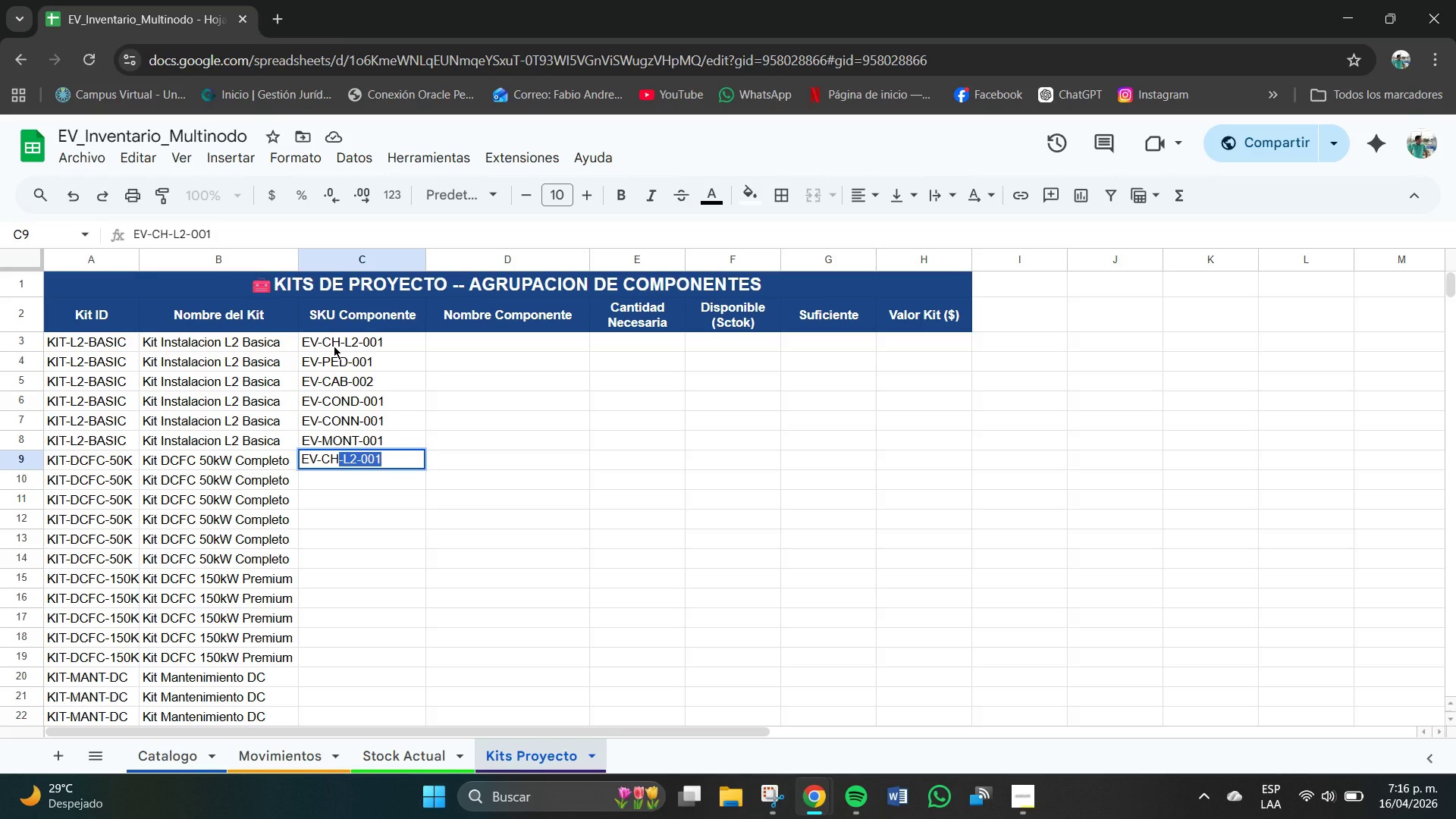 
type(-DC-001)
 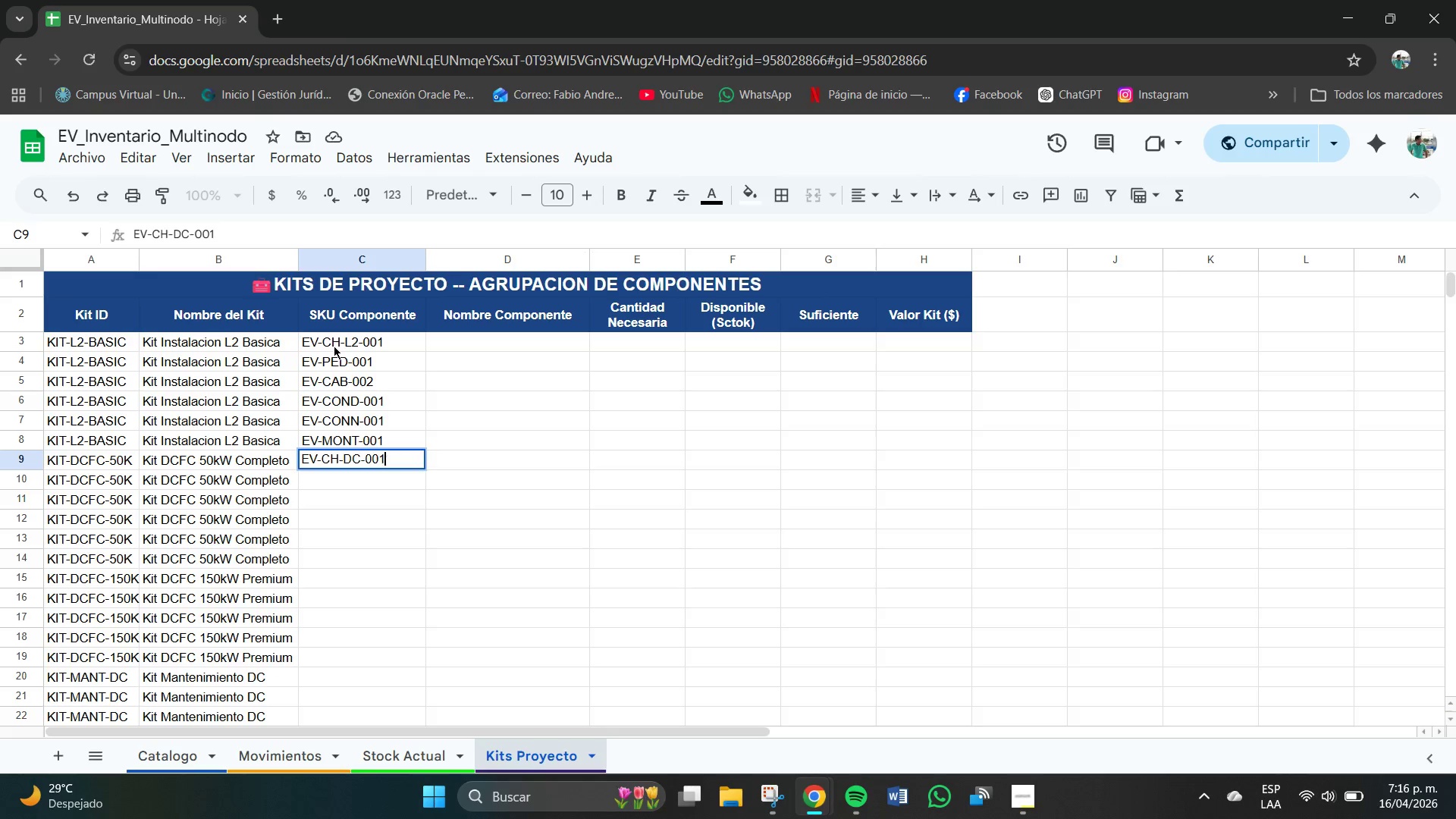 
key(Enter)
 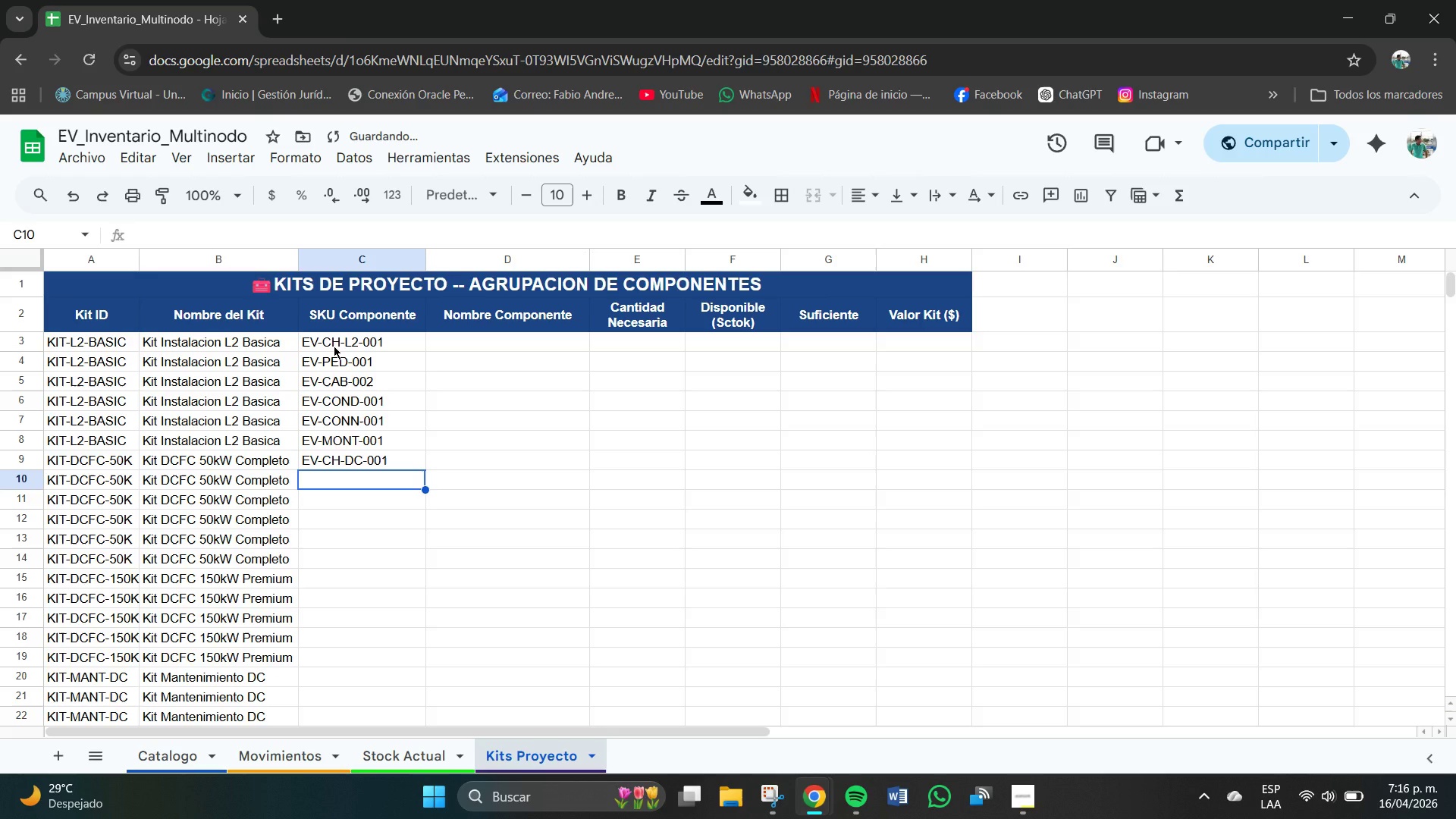 
type(EV.PEE)
key(Backspace)
key(Backspace)
key(Backspace)
key(Backspace)
type(-PED)
 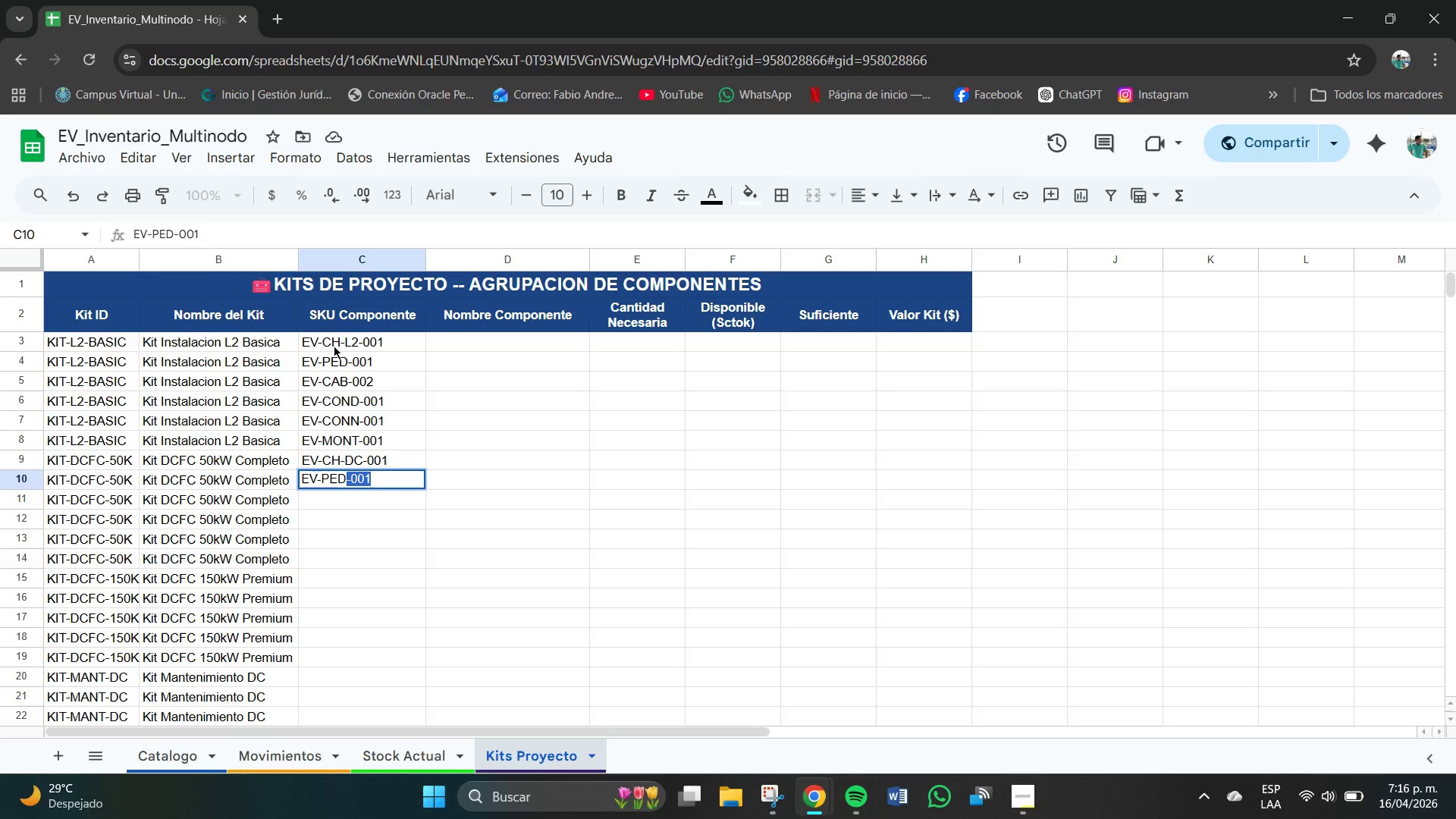 
type(-002)
 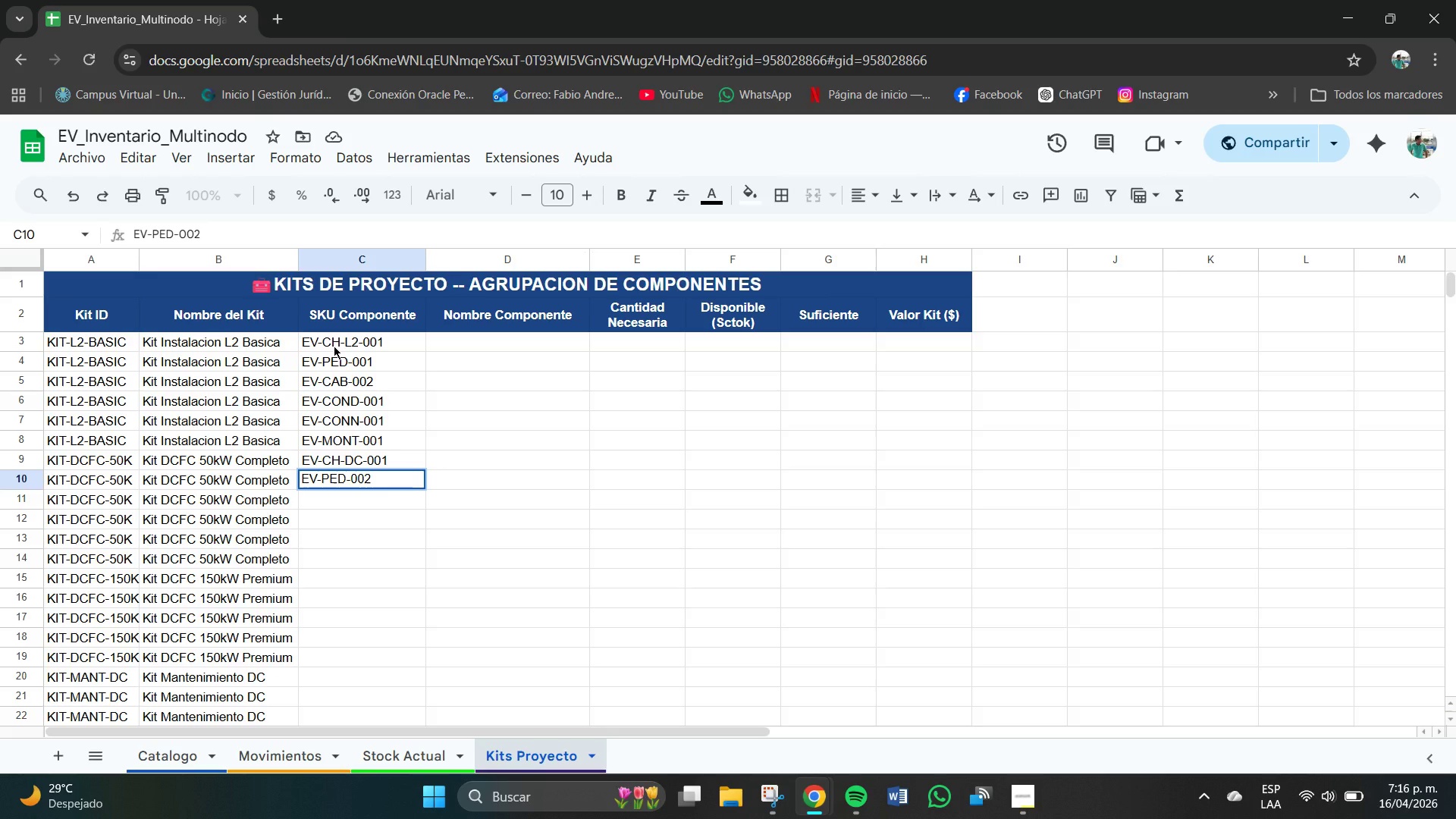 
key(Enter)
 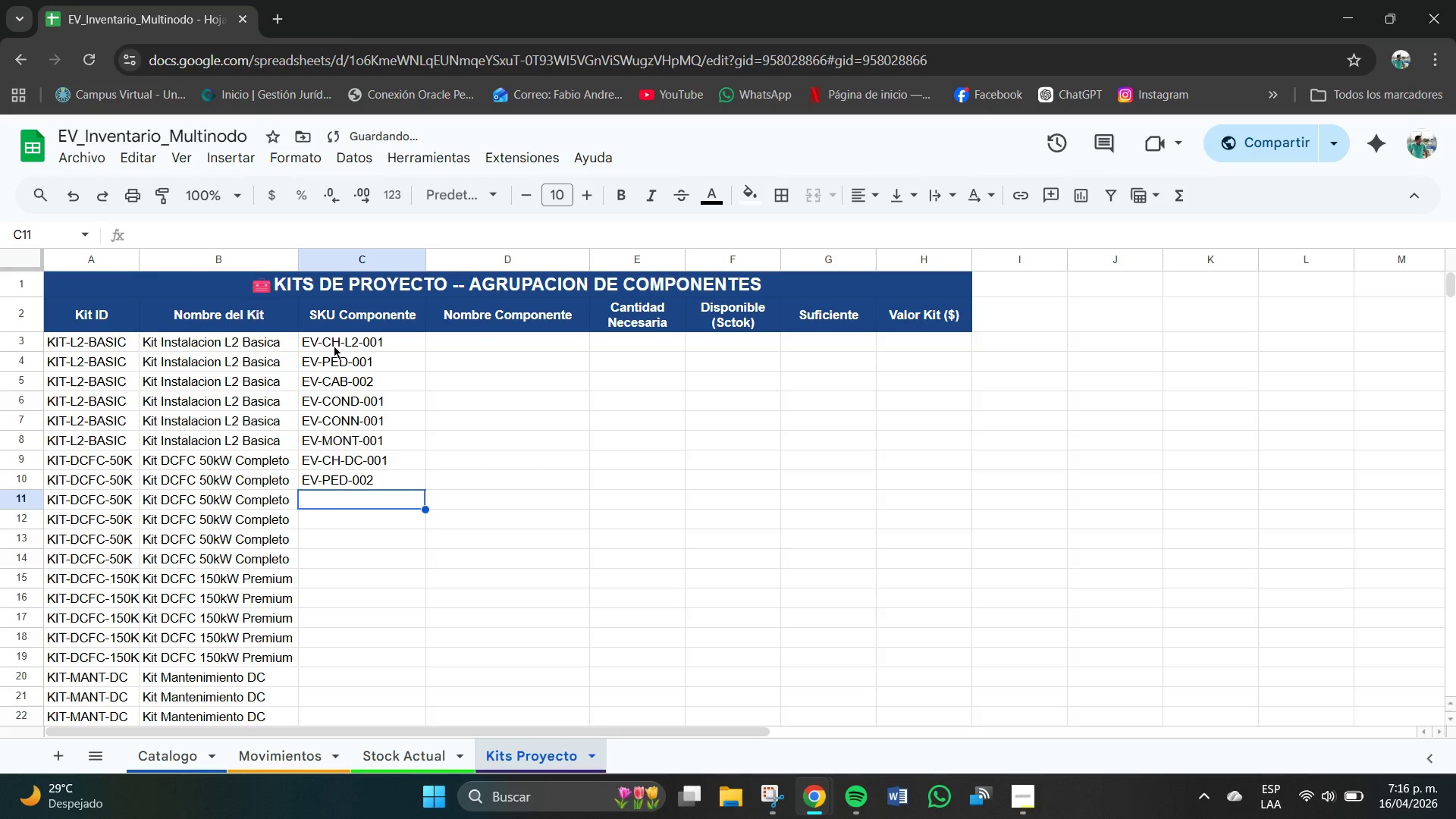 
type(EV-CAB-001)
 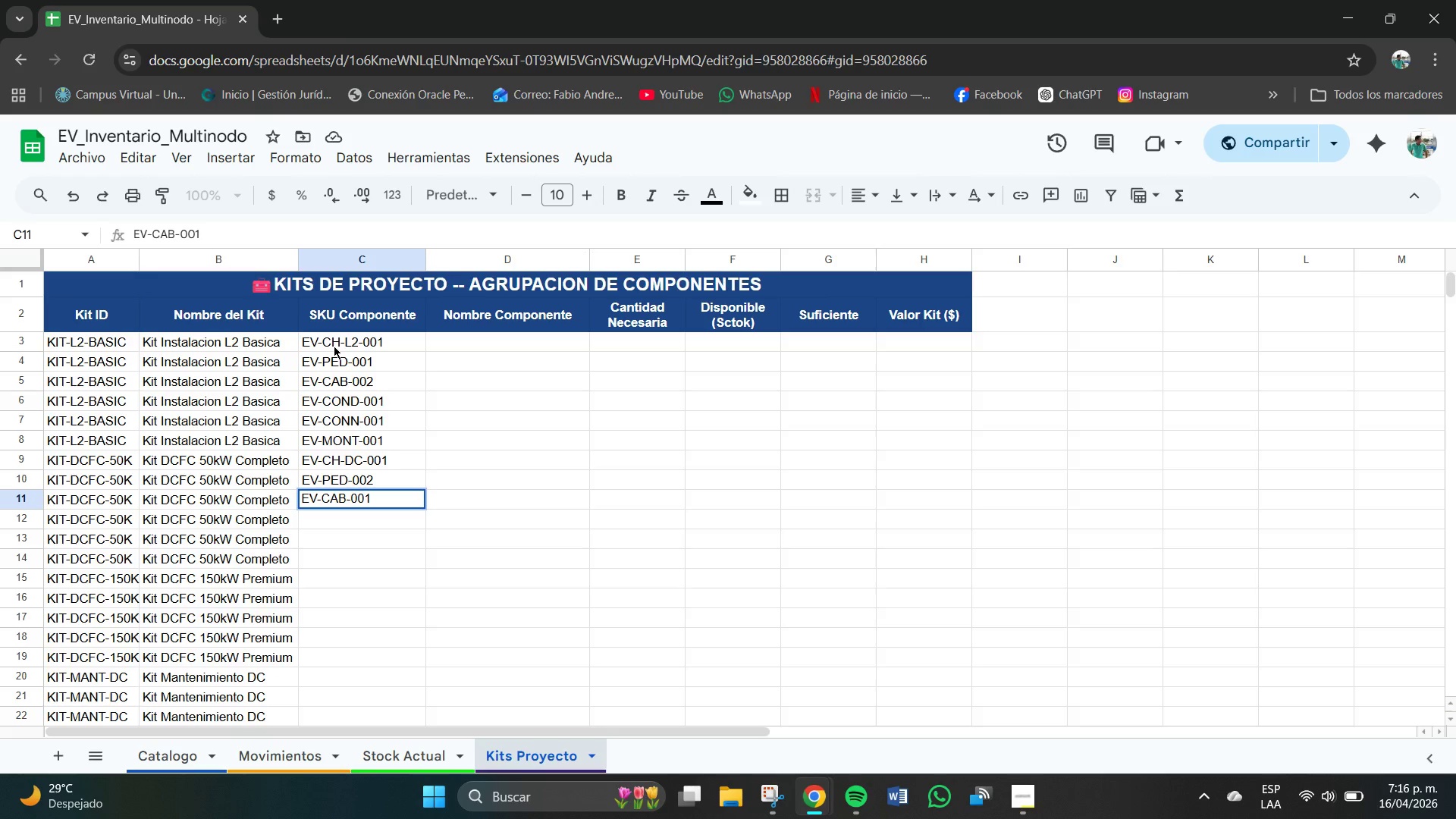 
key(Enter)
 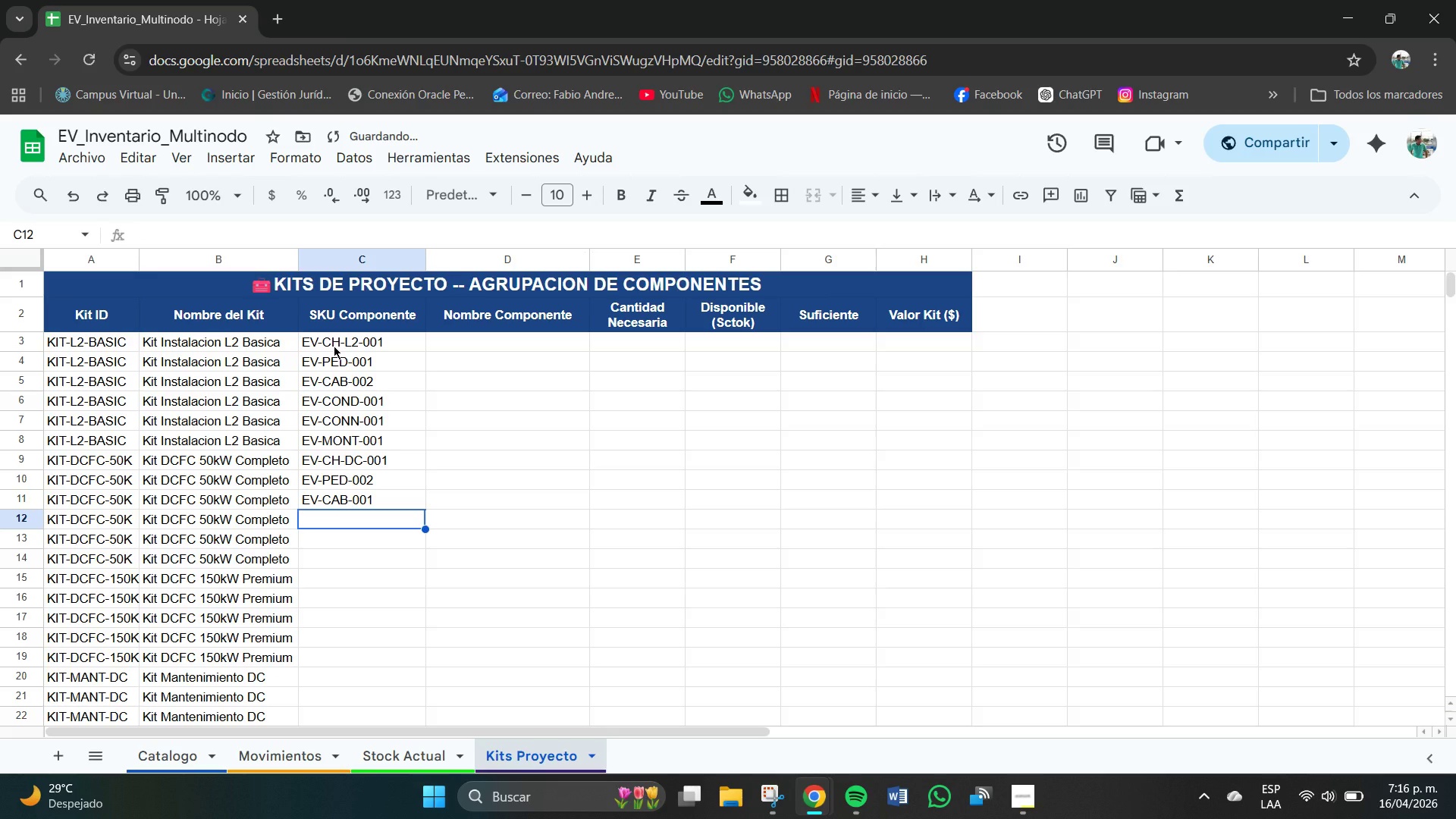 
type(EC)
key(Backspace)
type(V.)
key(Backspace)
type(-MOD-DC-001)
 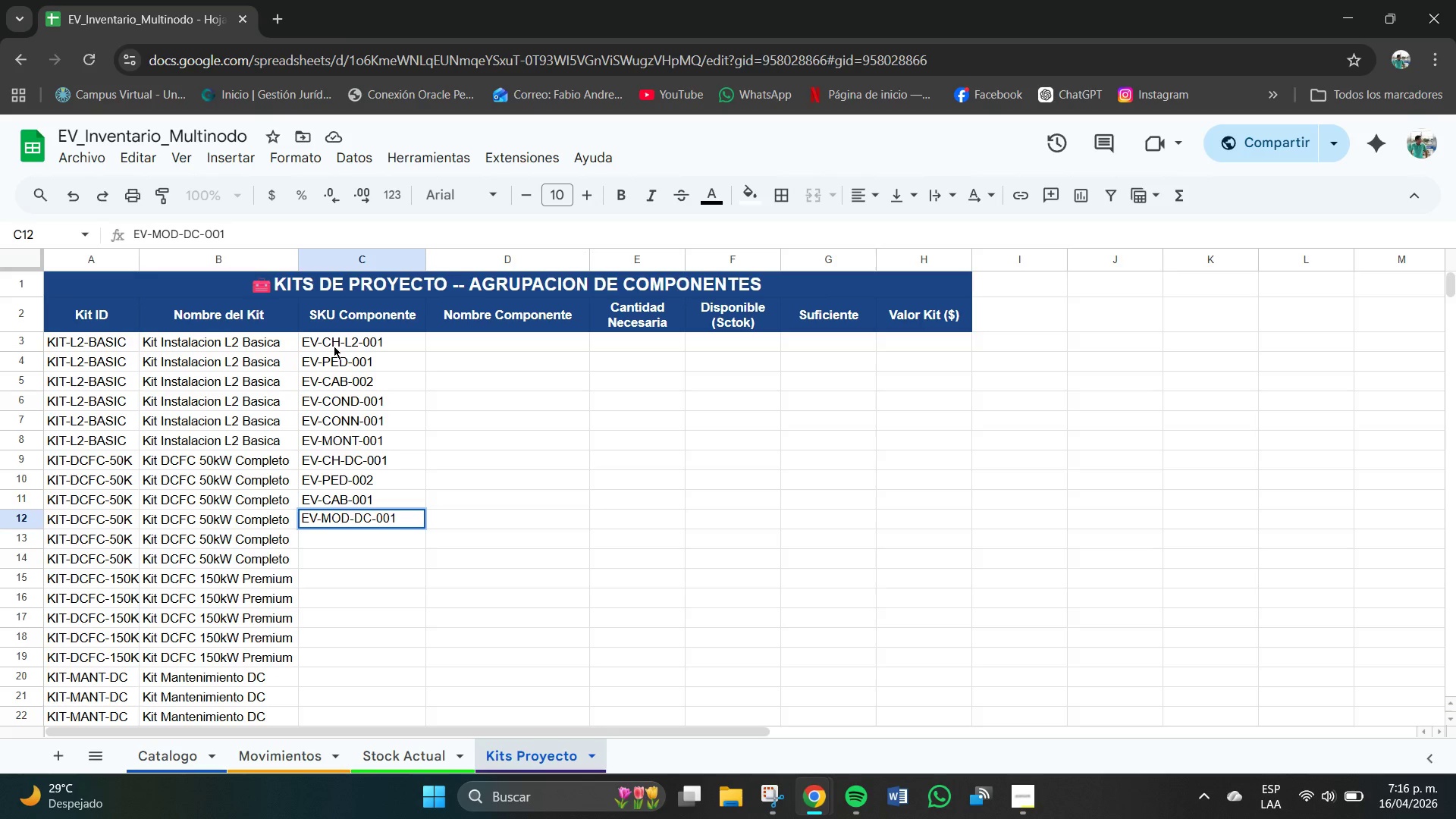 
key(Enter)
 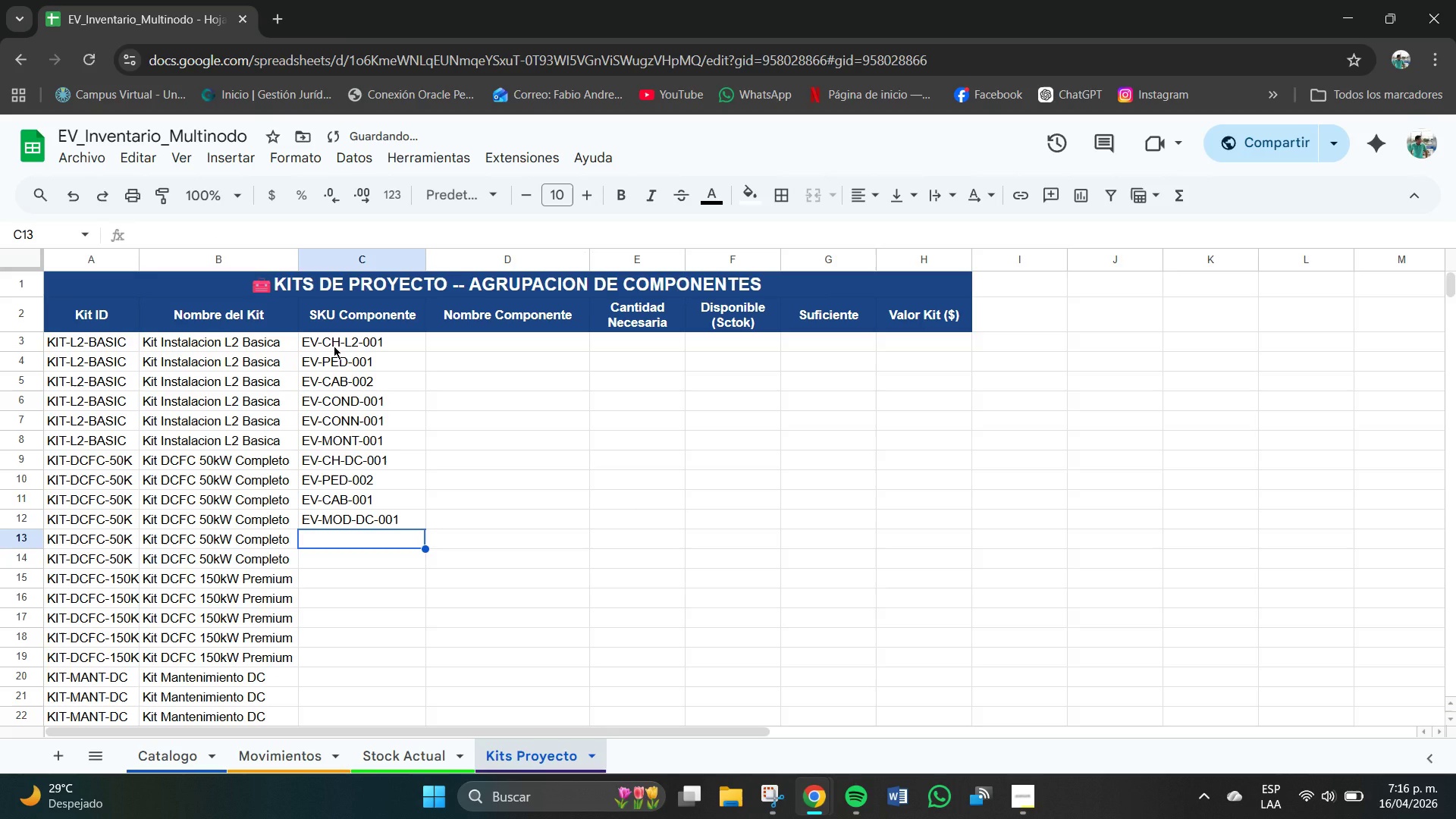 
type(EV-CRT)
key(Backspace)
key(Backspace)
type(TRL-001)
 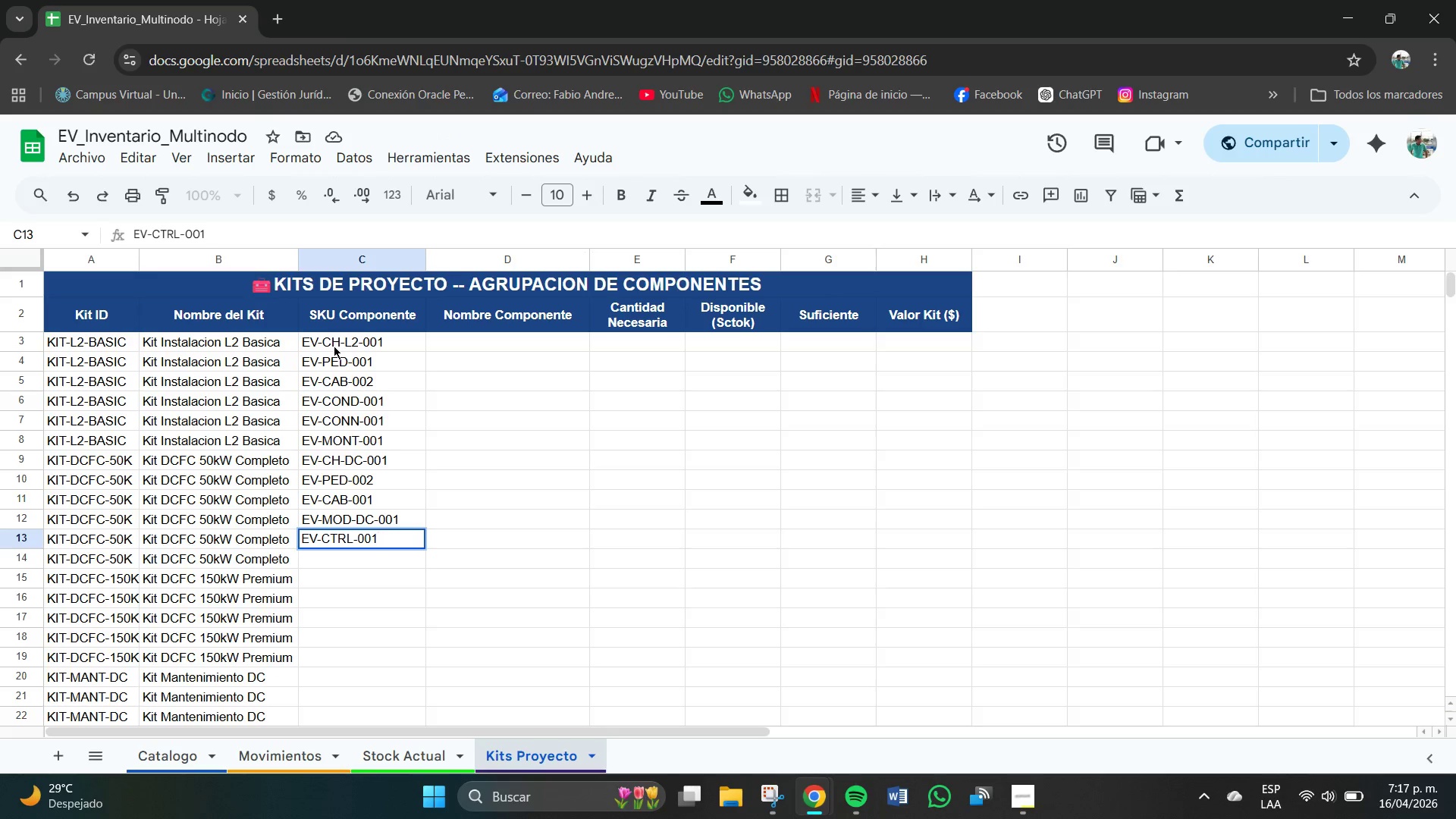 
key(Enter)
 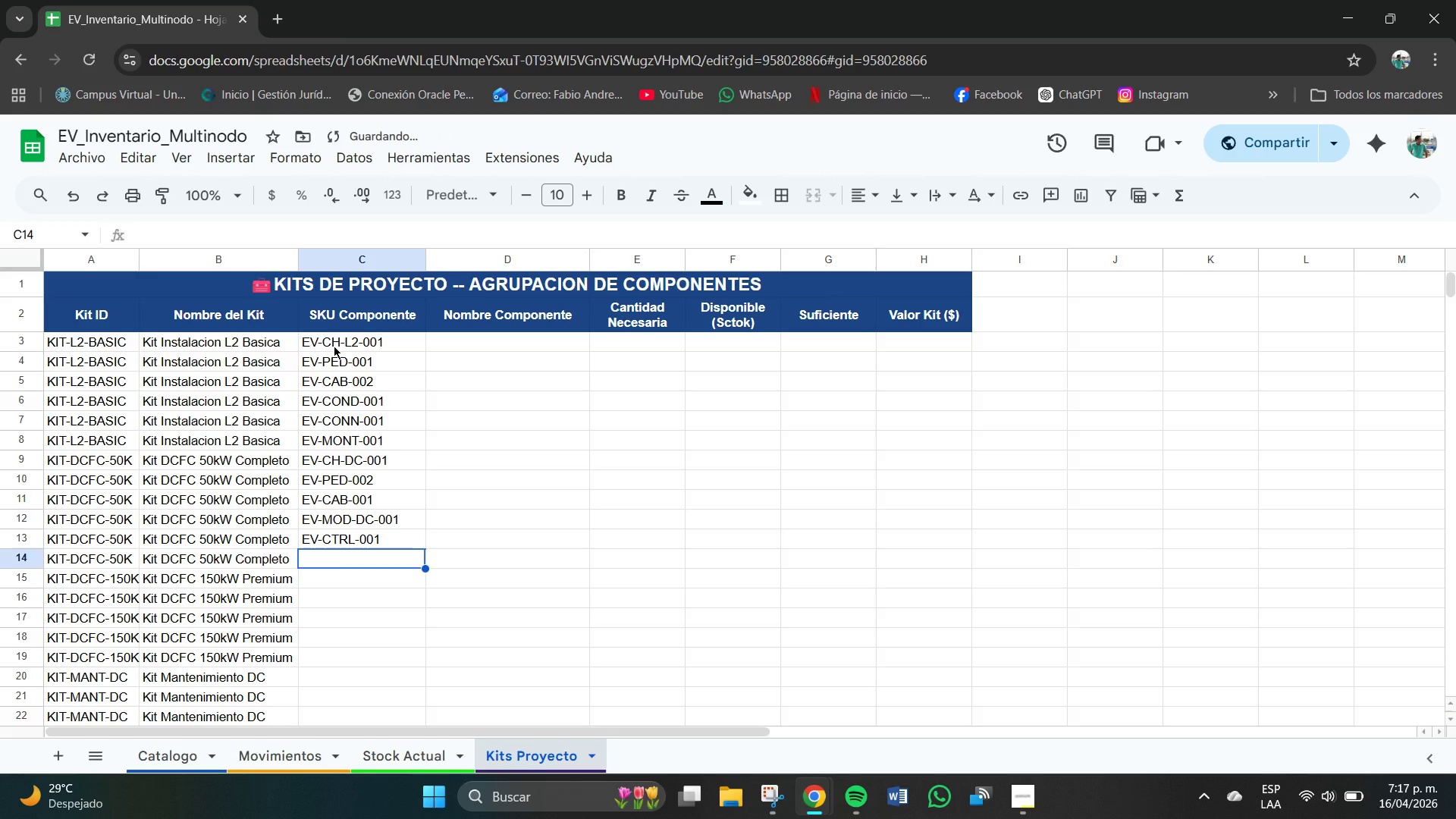 
type(EV-CONN-002)
 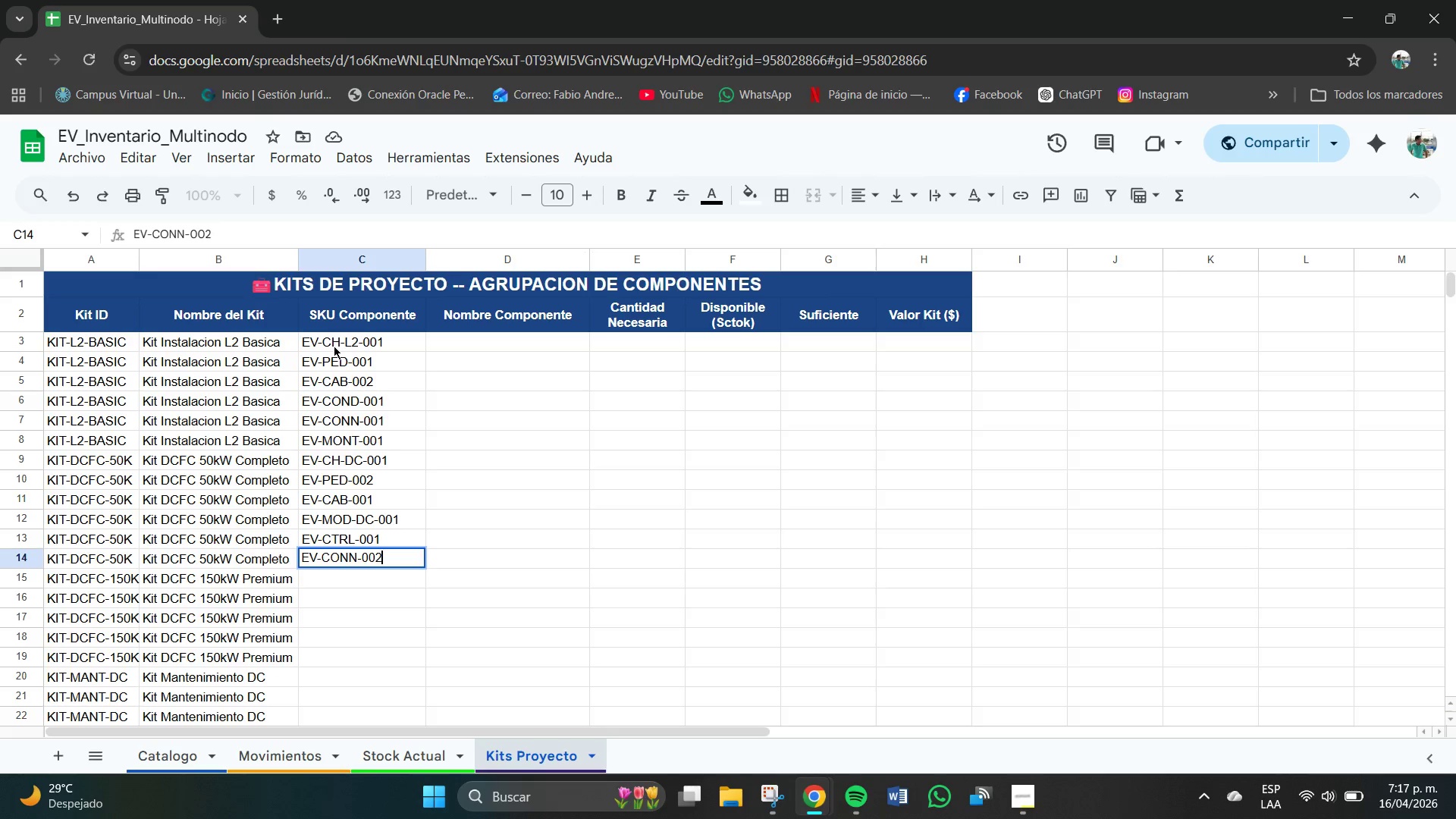 
key(Enter)
 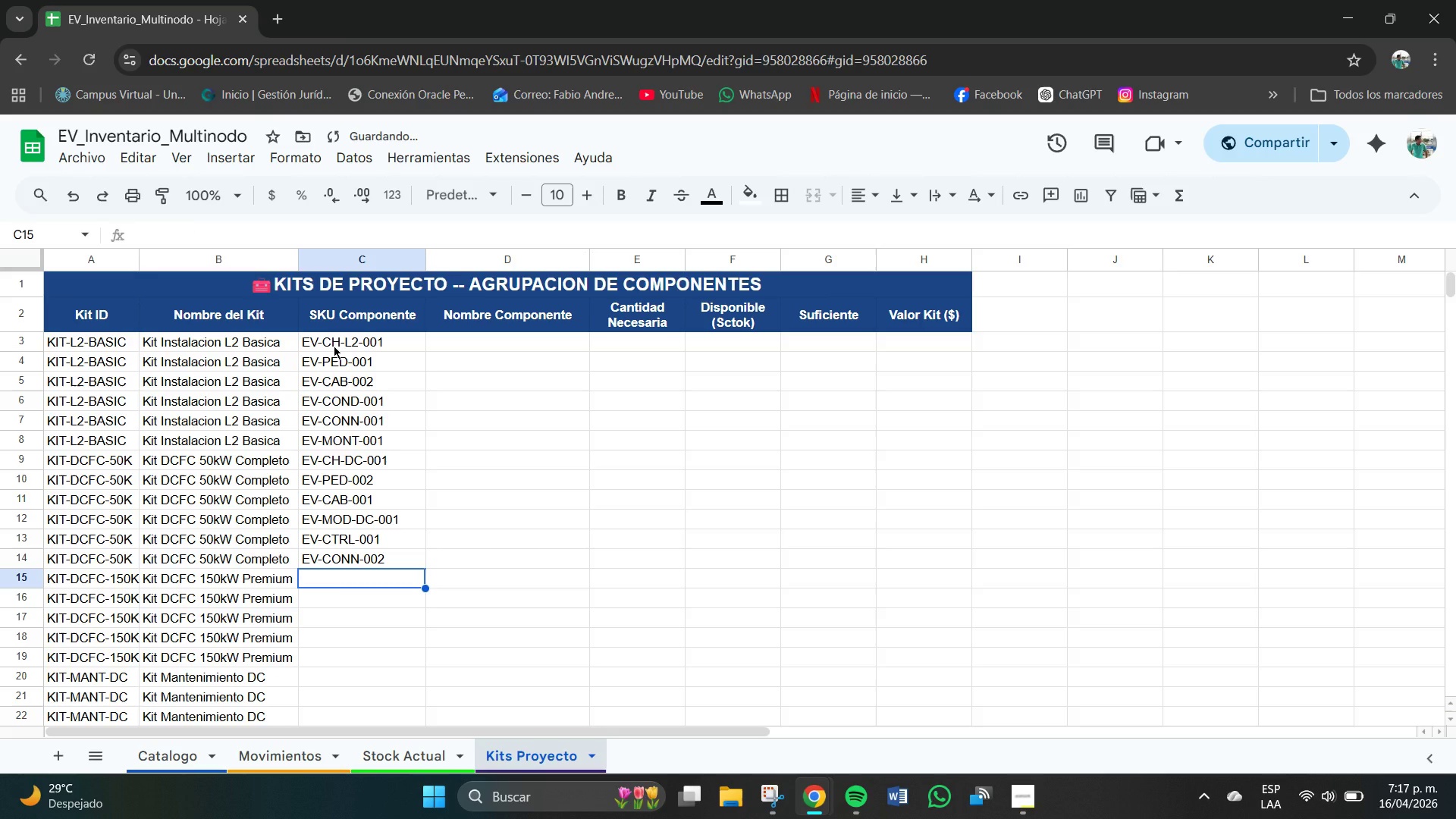 
type(EV-CH-DC-002)
 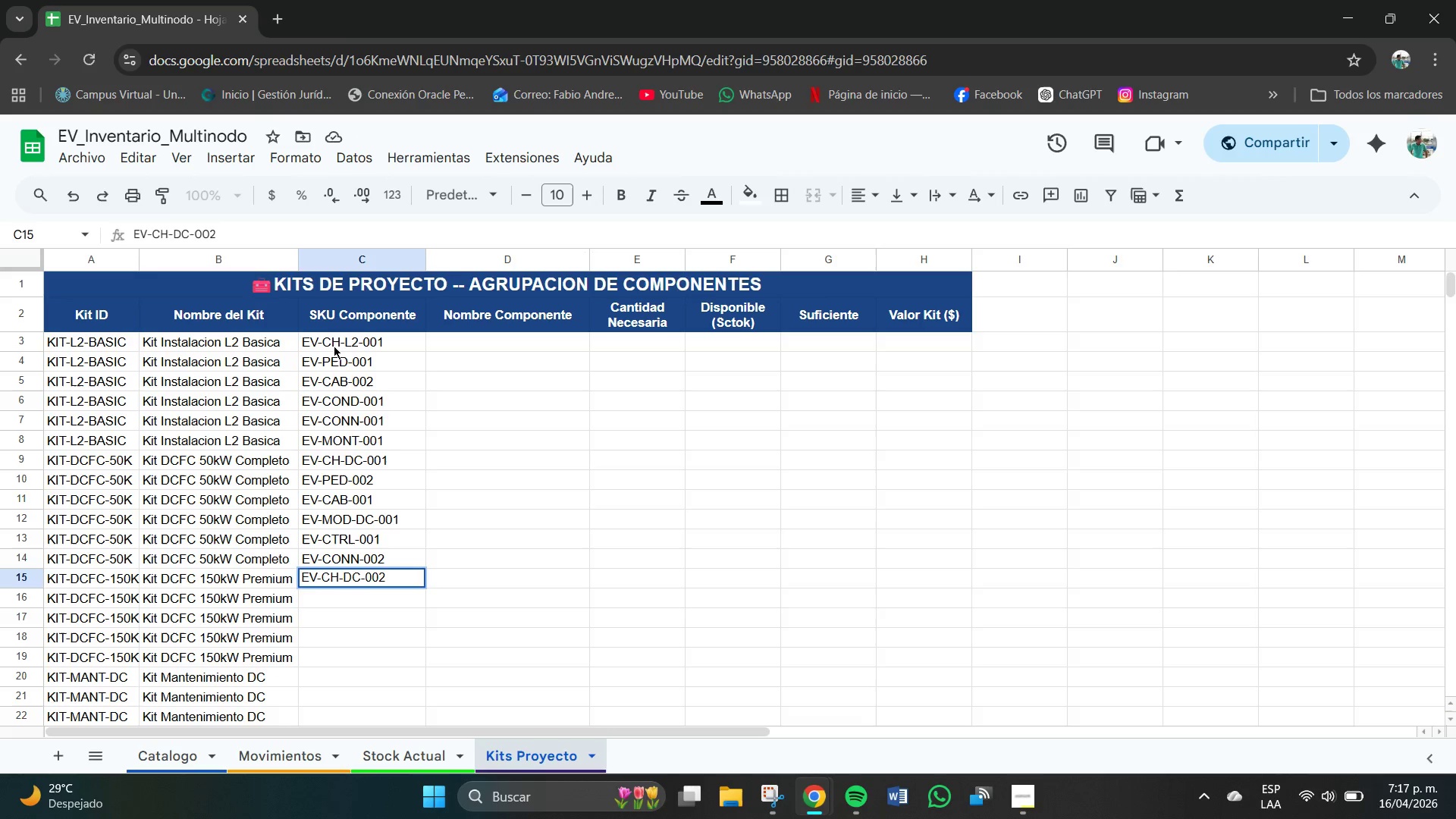 
key(Enter)
 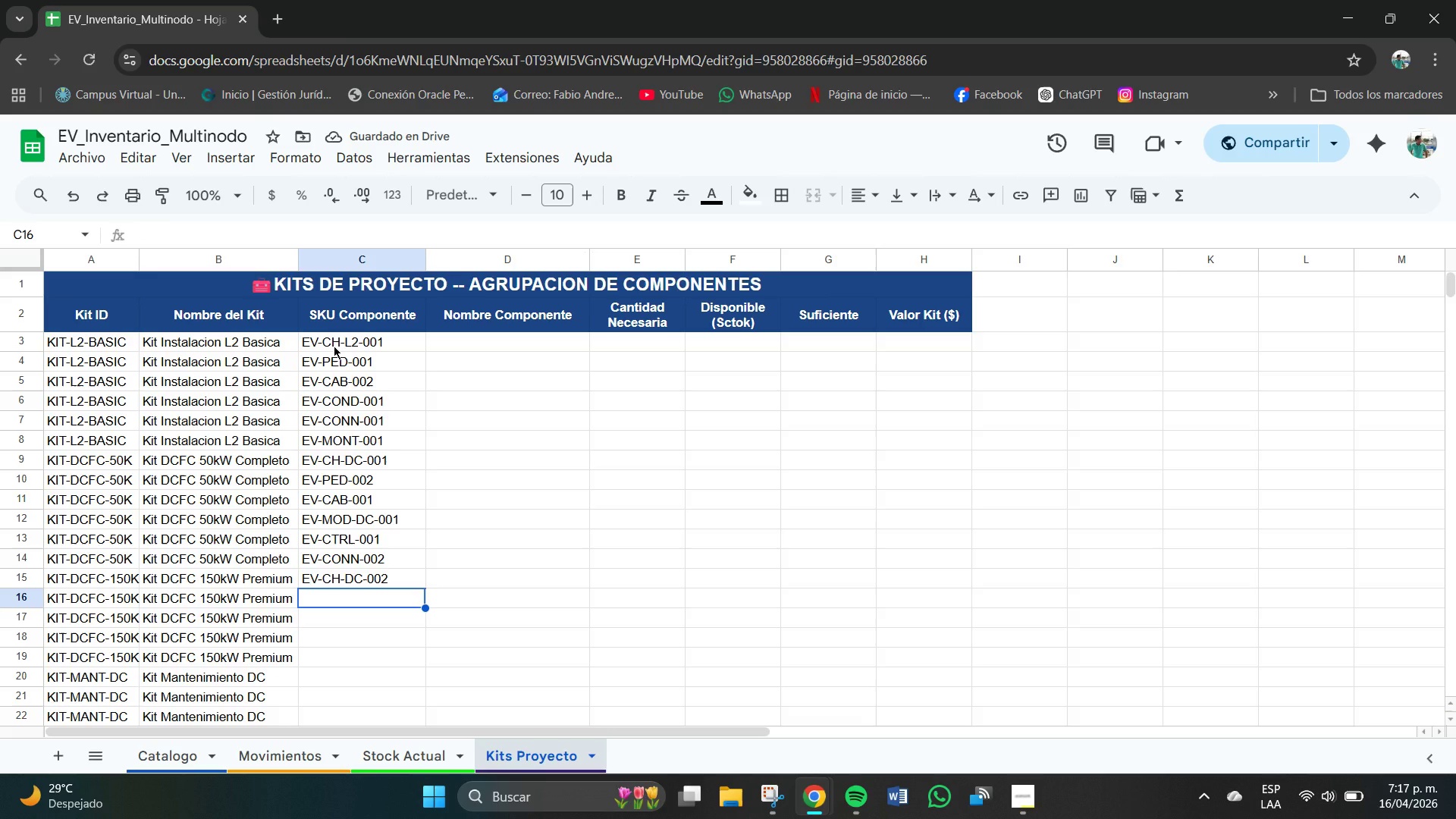 
type(EV-PED-002)
 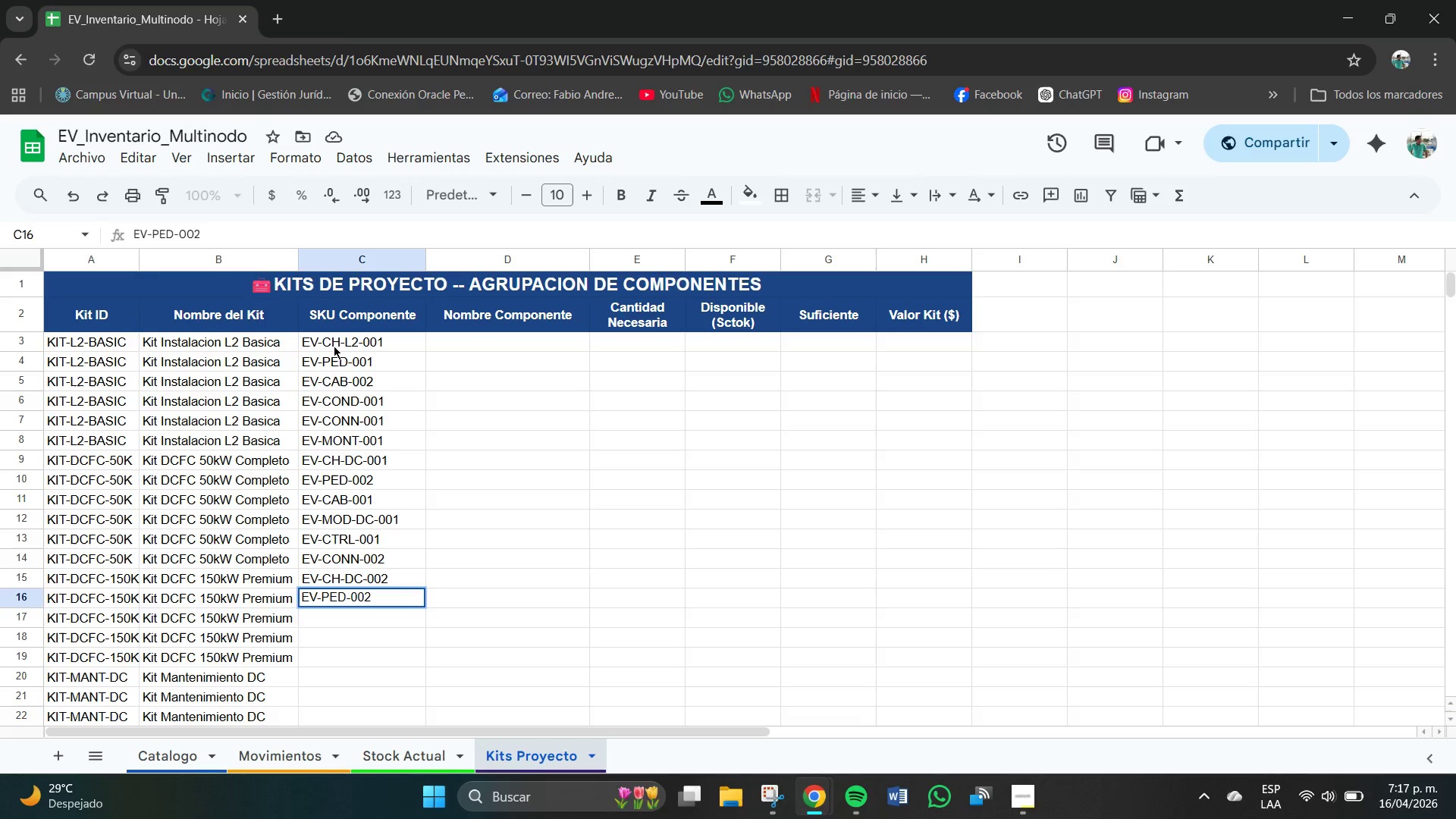 
key(Enter)
 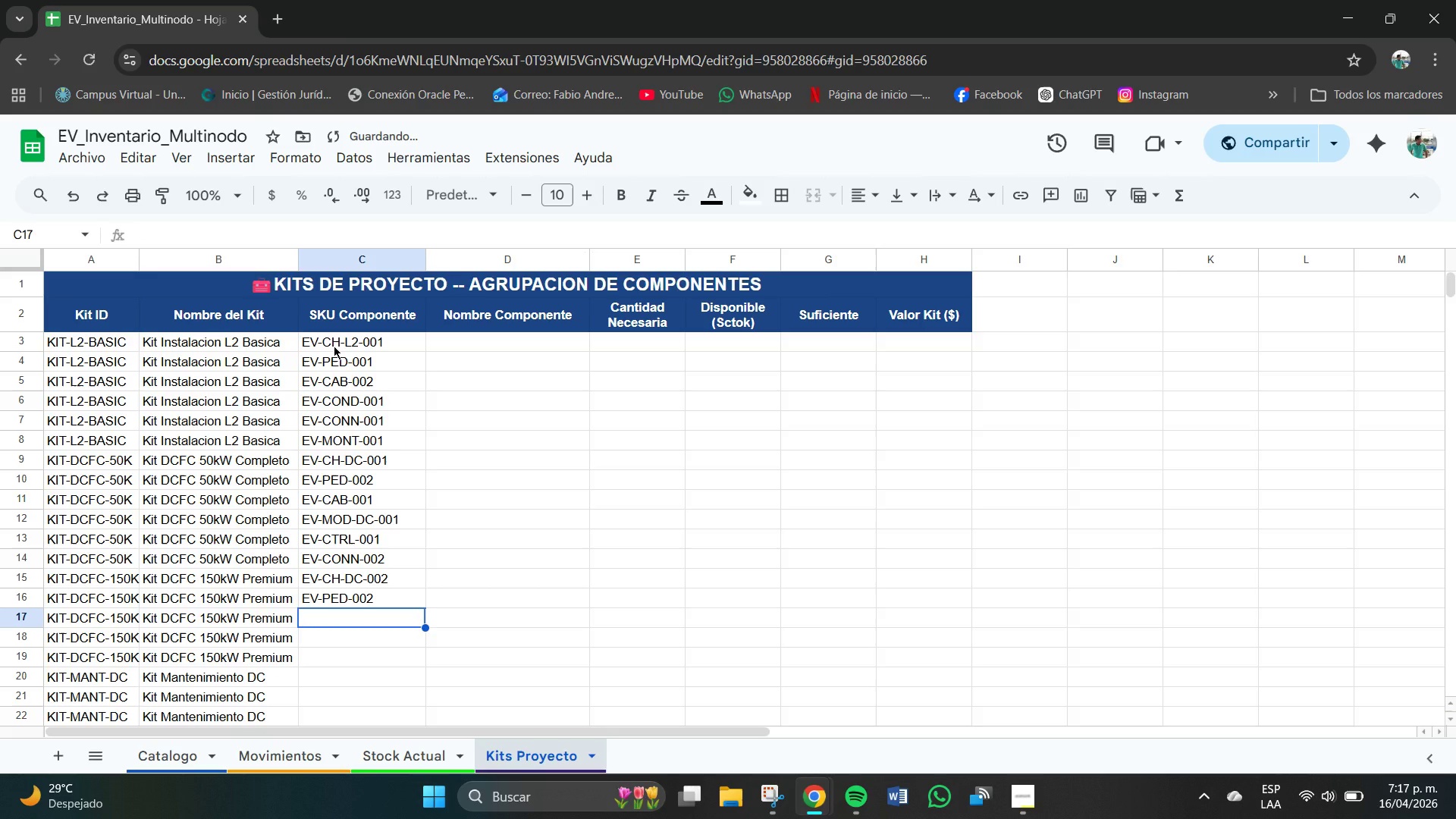 
type(EV-CAB.001)
 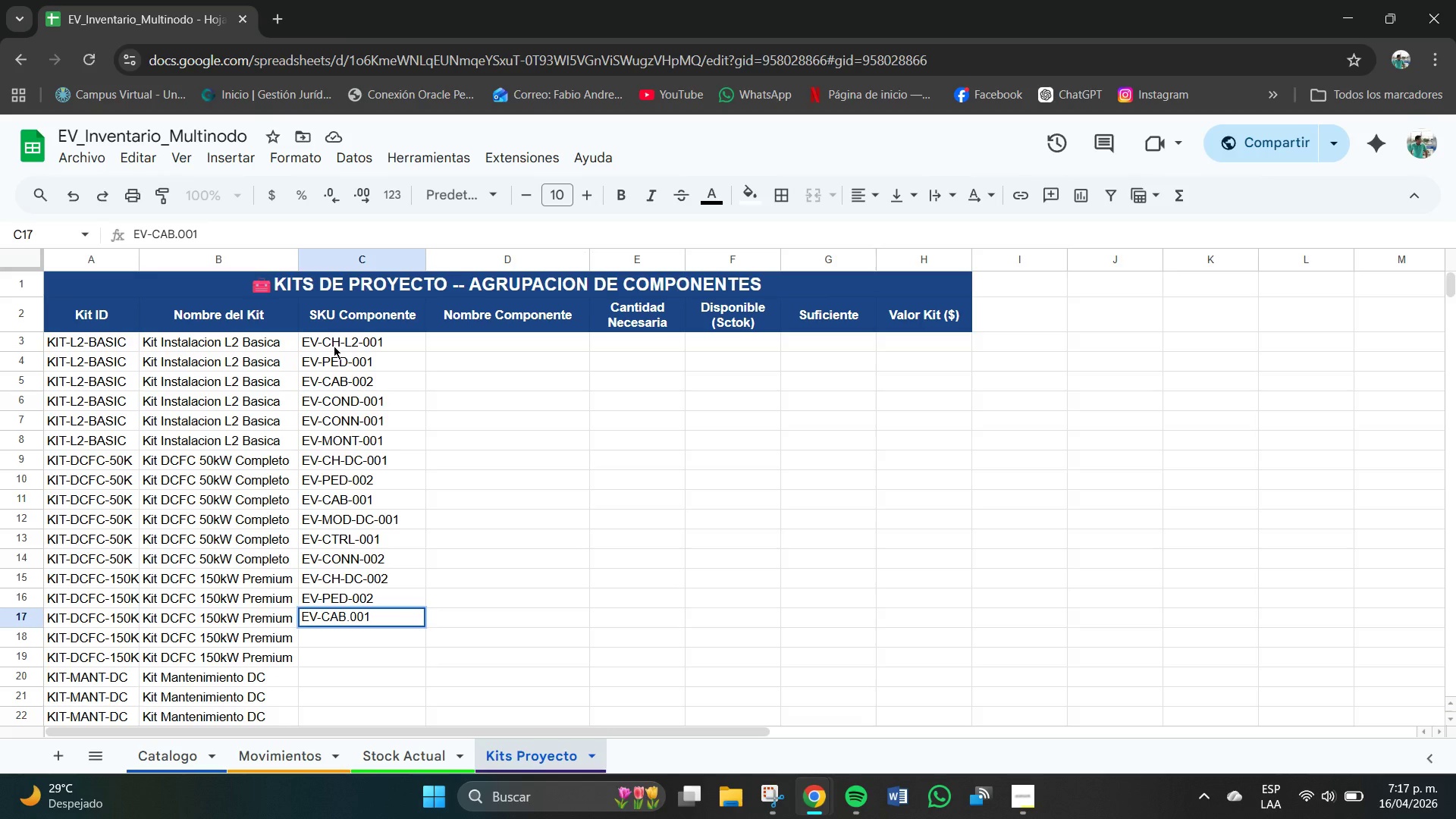 
key(Enter)
 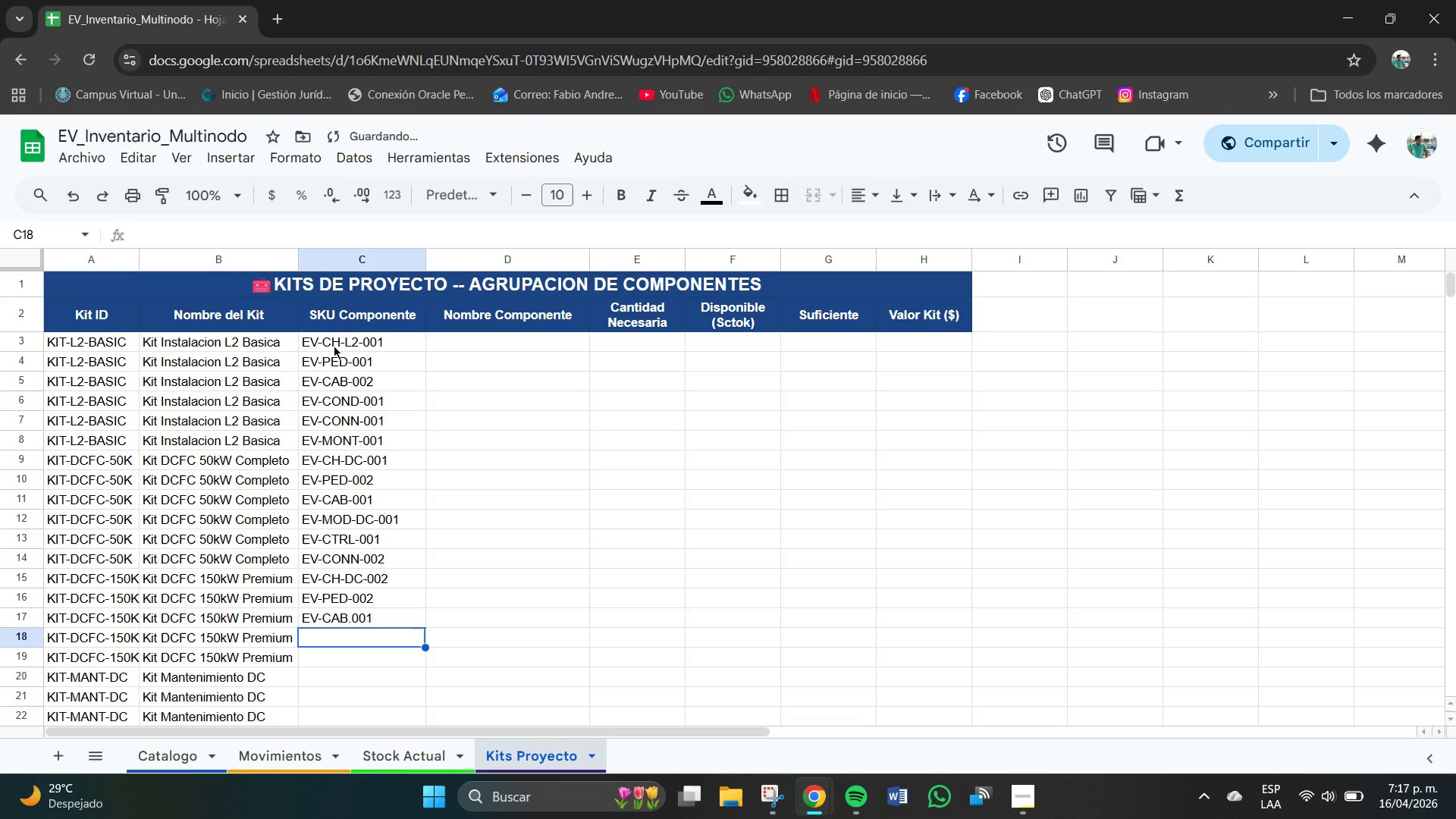 
type(EV)
 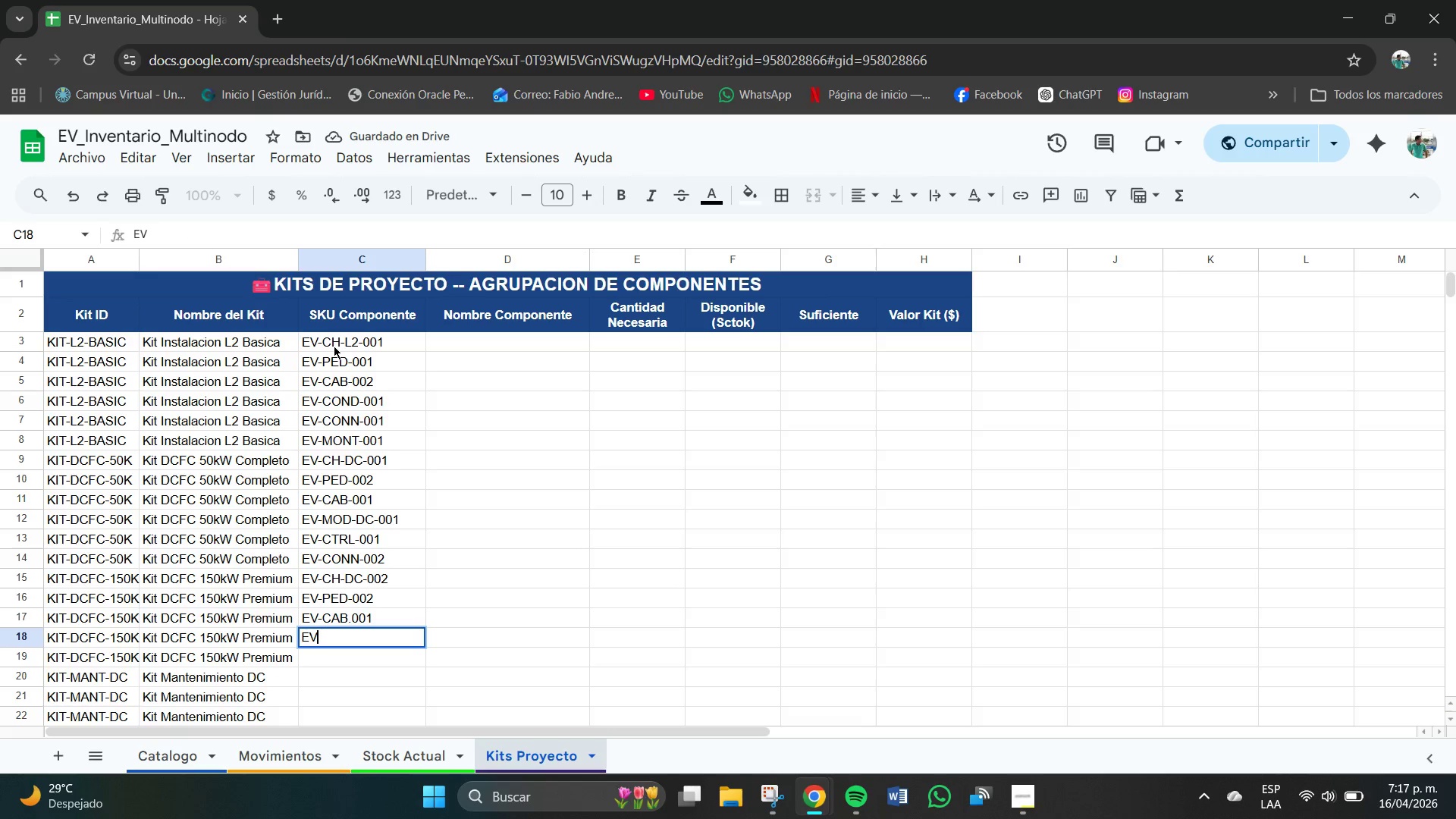 
type(-MOD)
 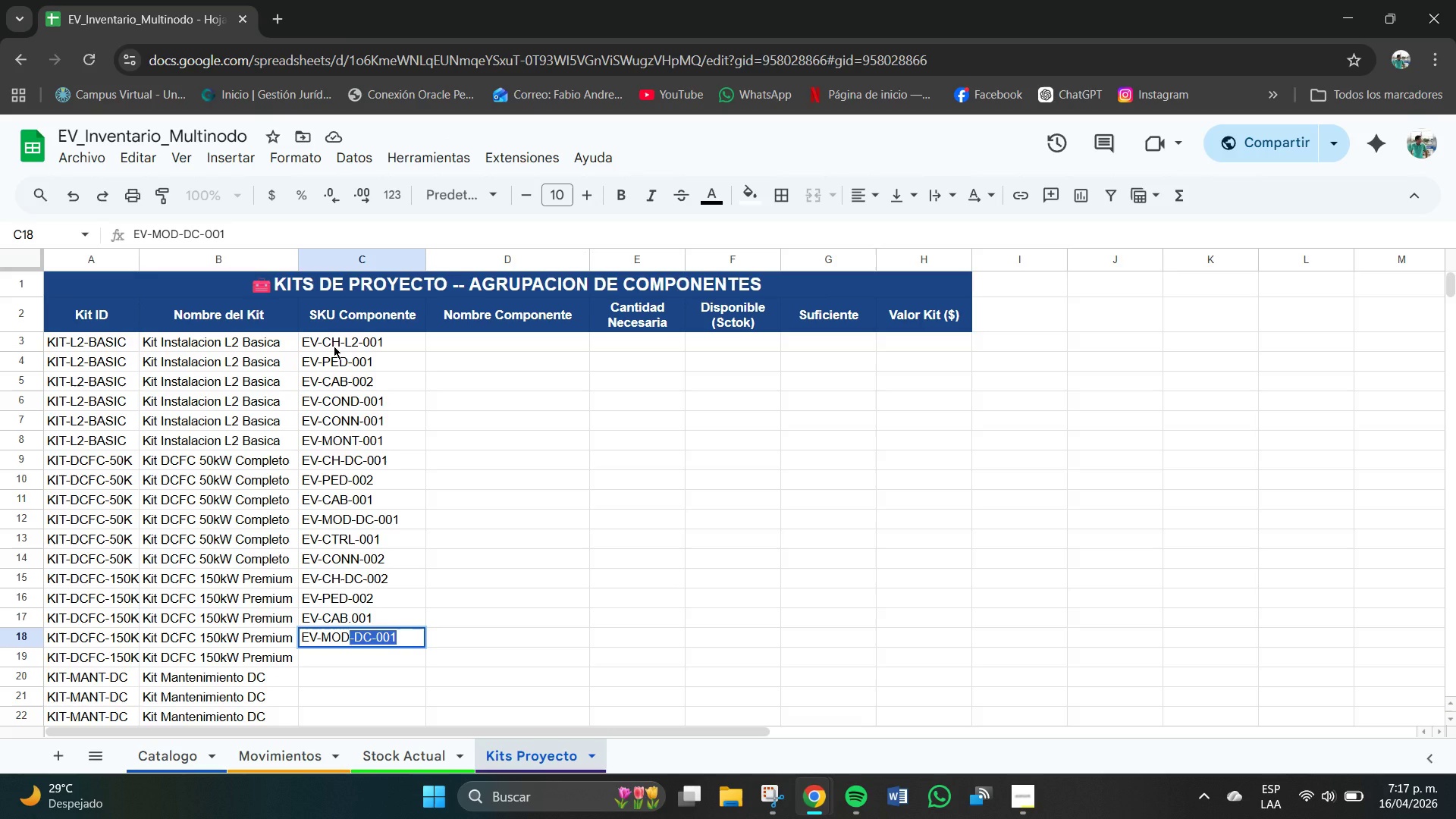 
type(-DC-002)
 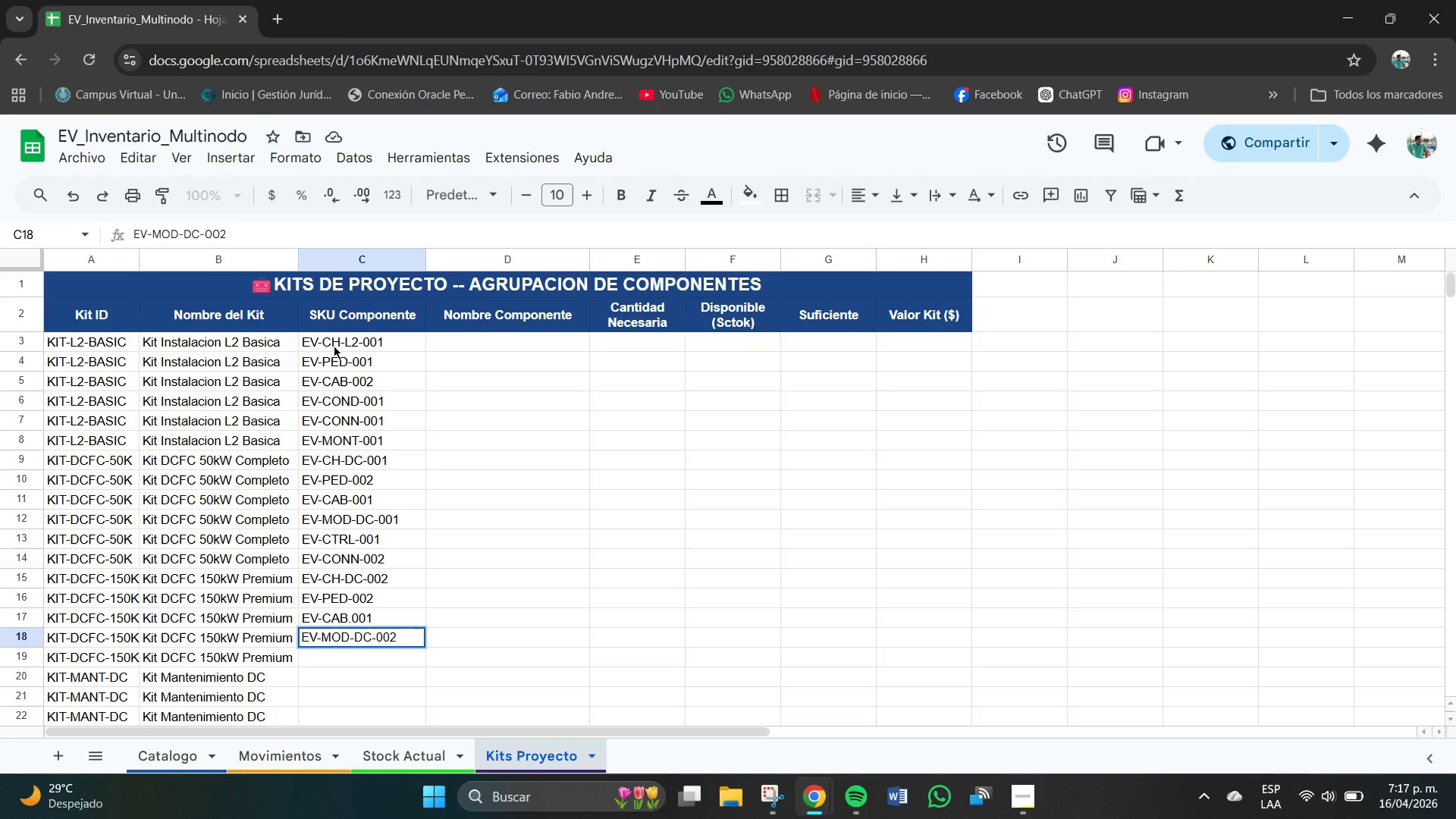 
key(Enter)
 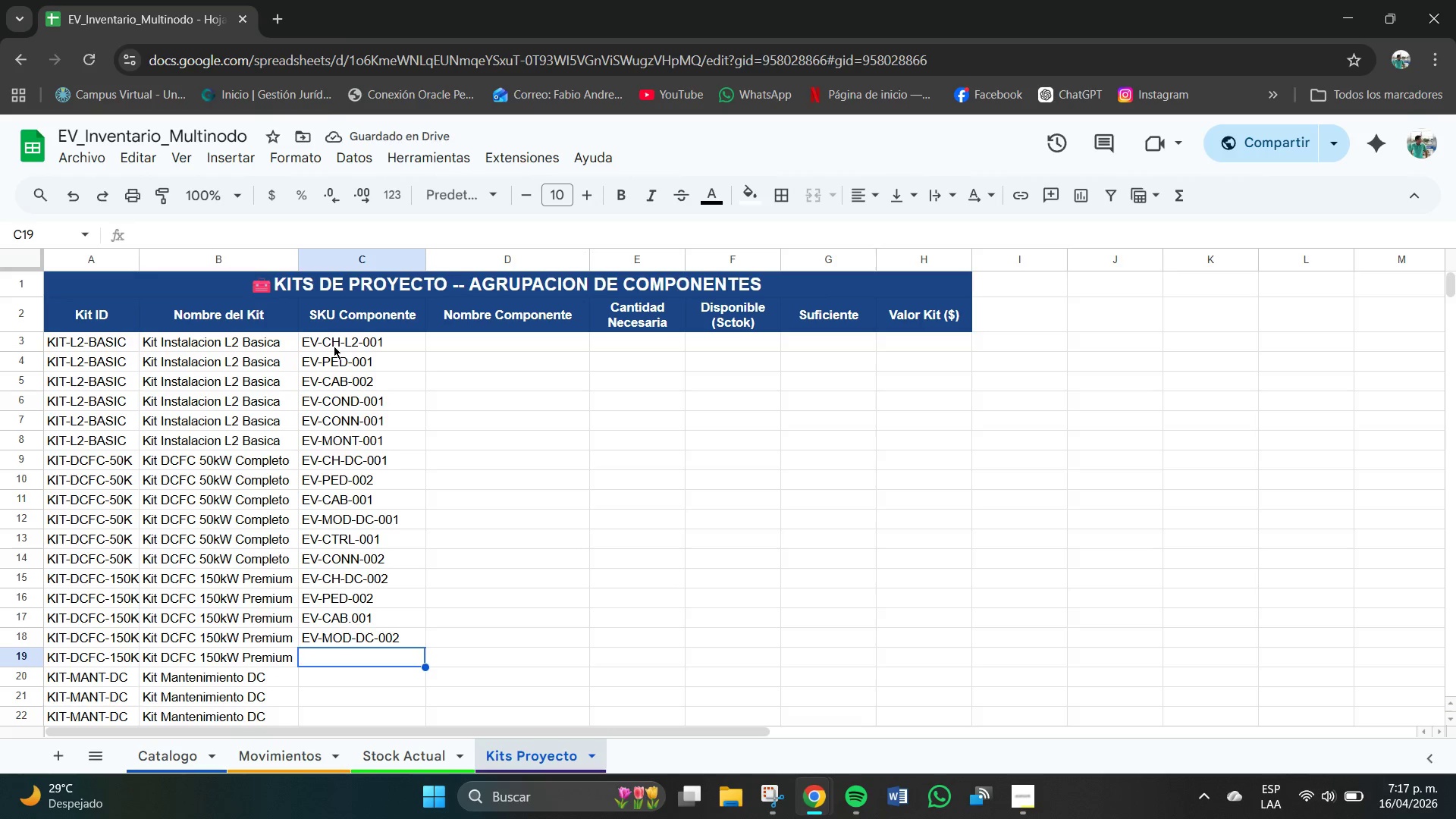 
type(EV.)
key(Backspace)
type(.)
key(Backspace)
type(-MOD-DC-001)
 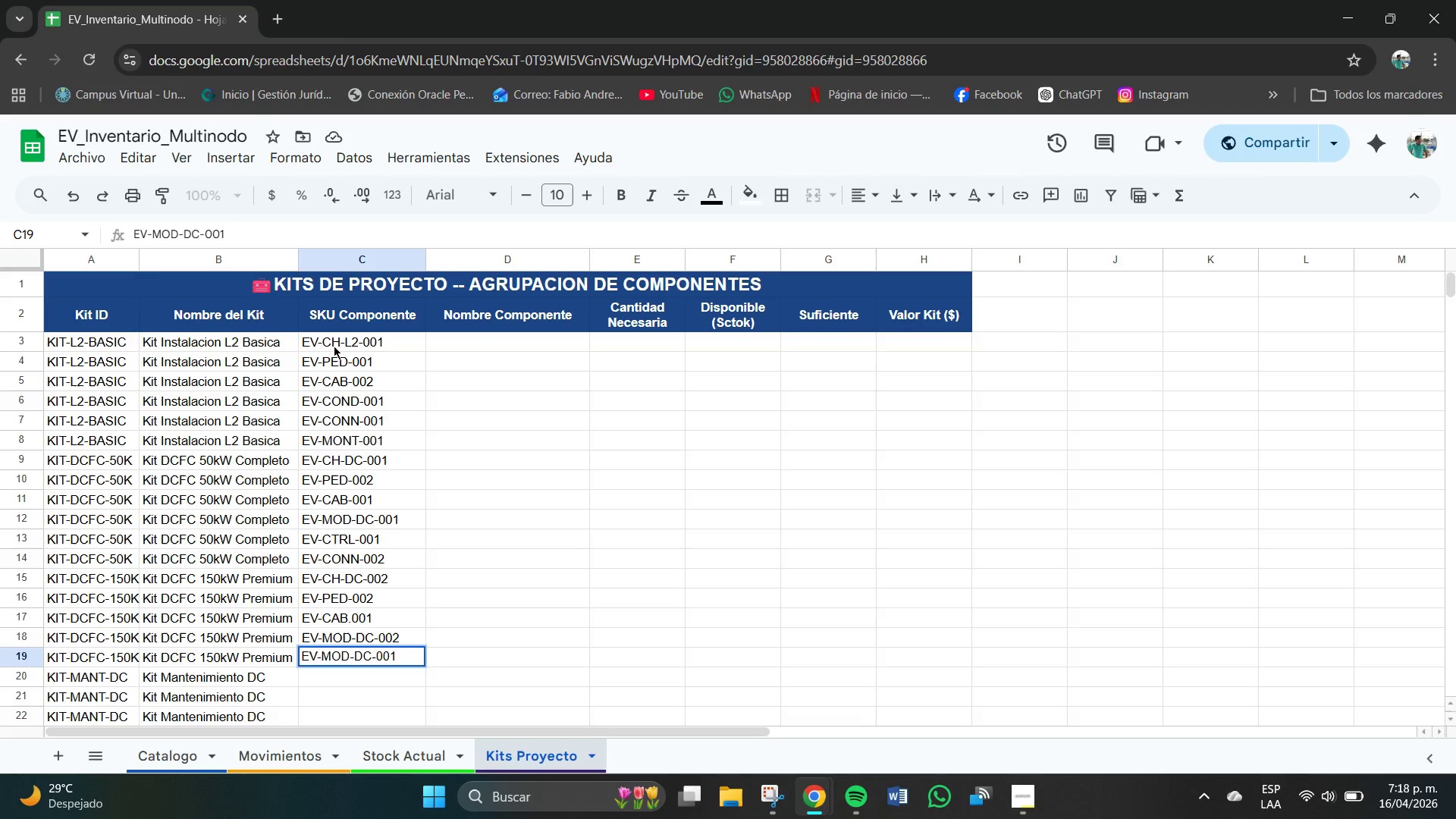 
key(Enter)
 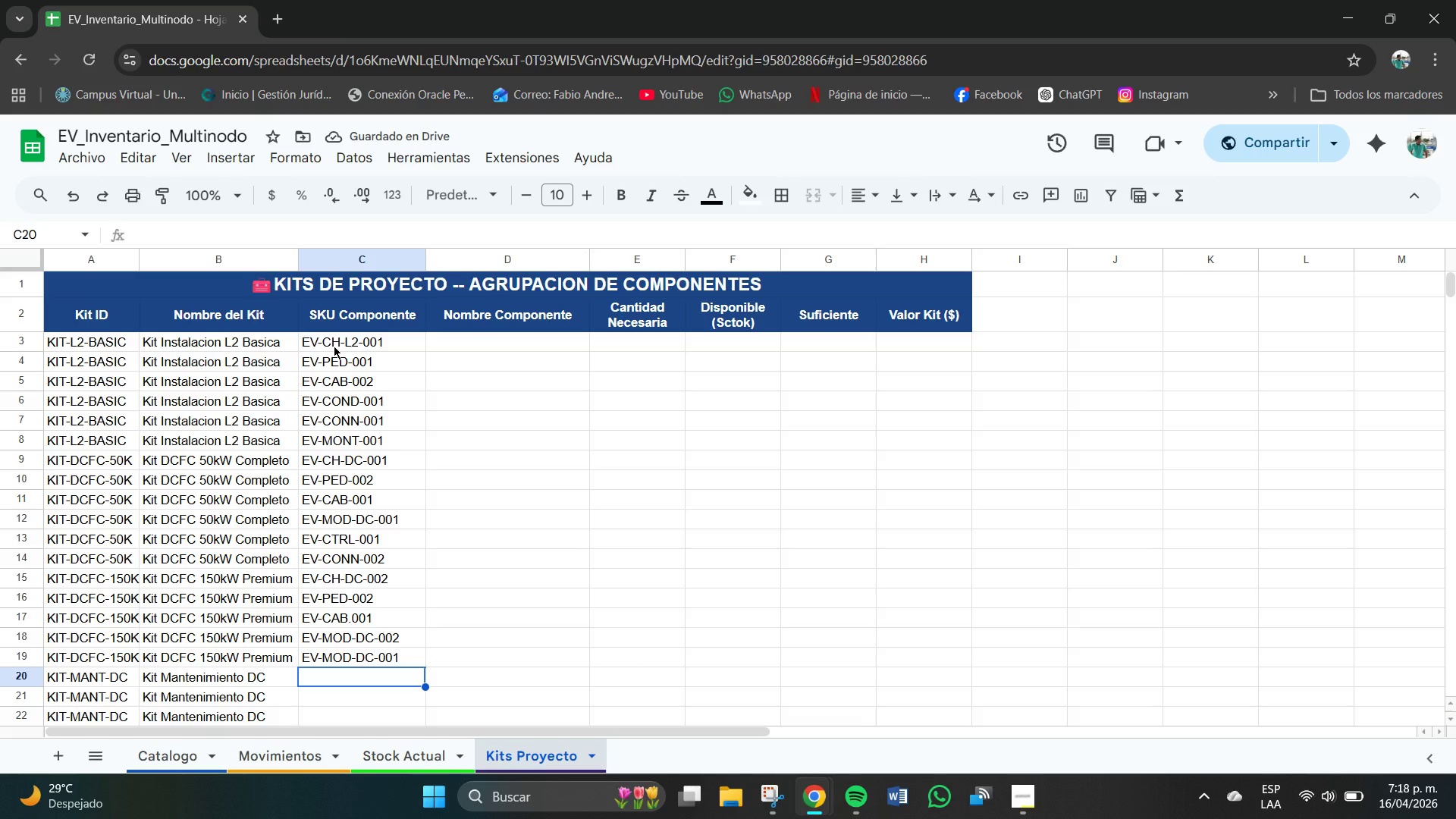 
wait(9.78)
 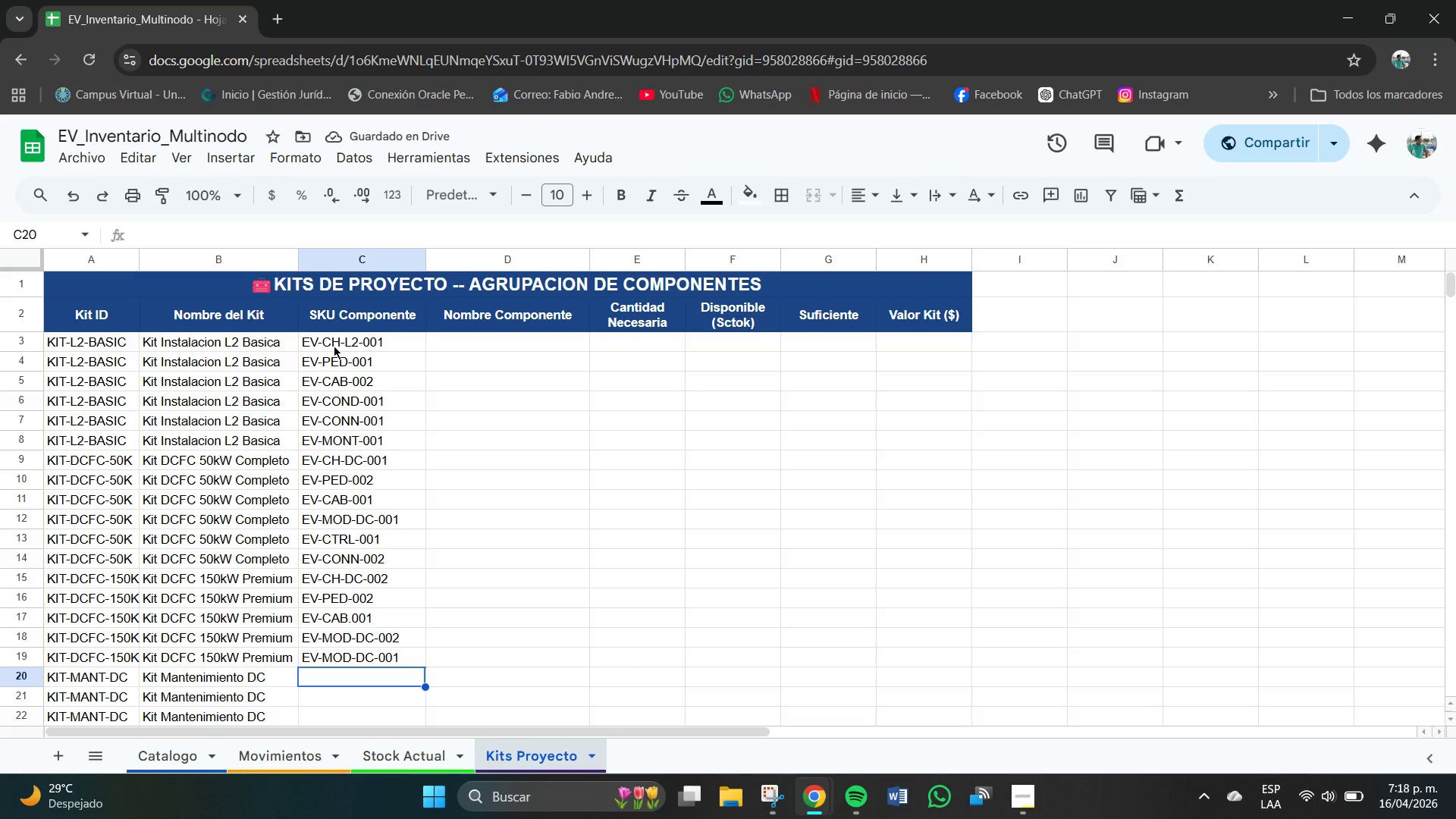 
double_click([352, 661])
 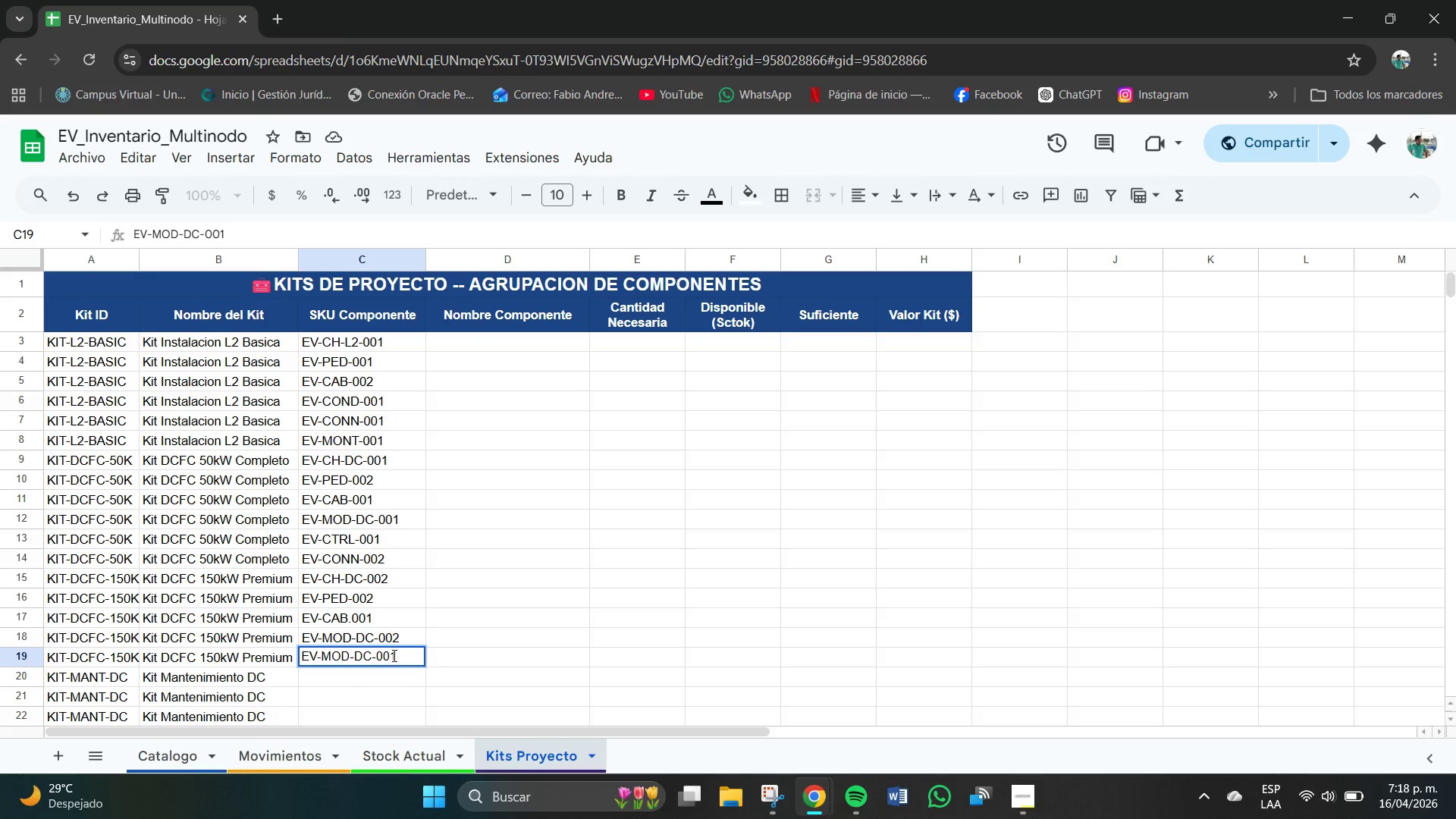 
hold_key(key=Backspace, duration=0.78)
 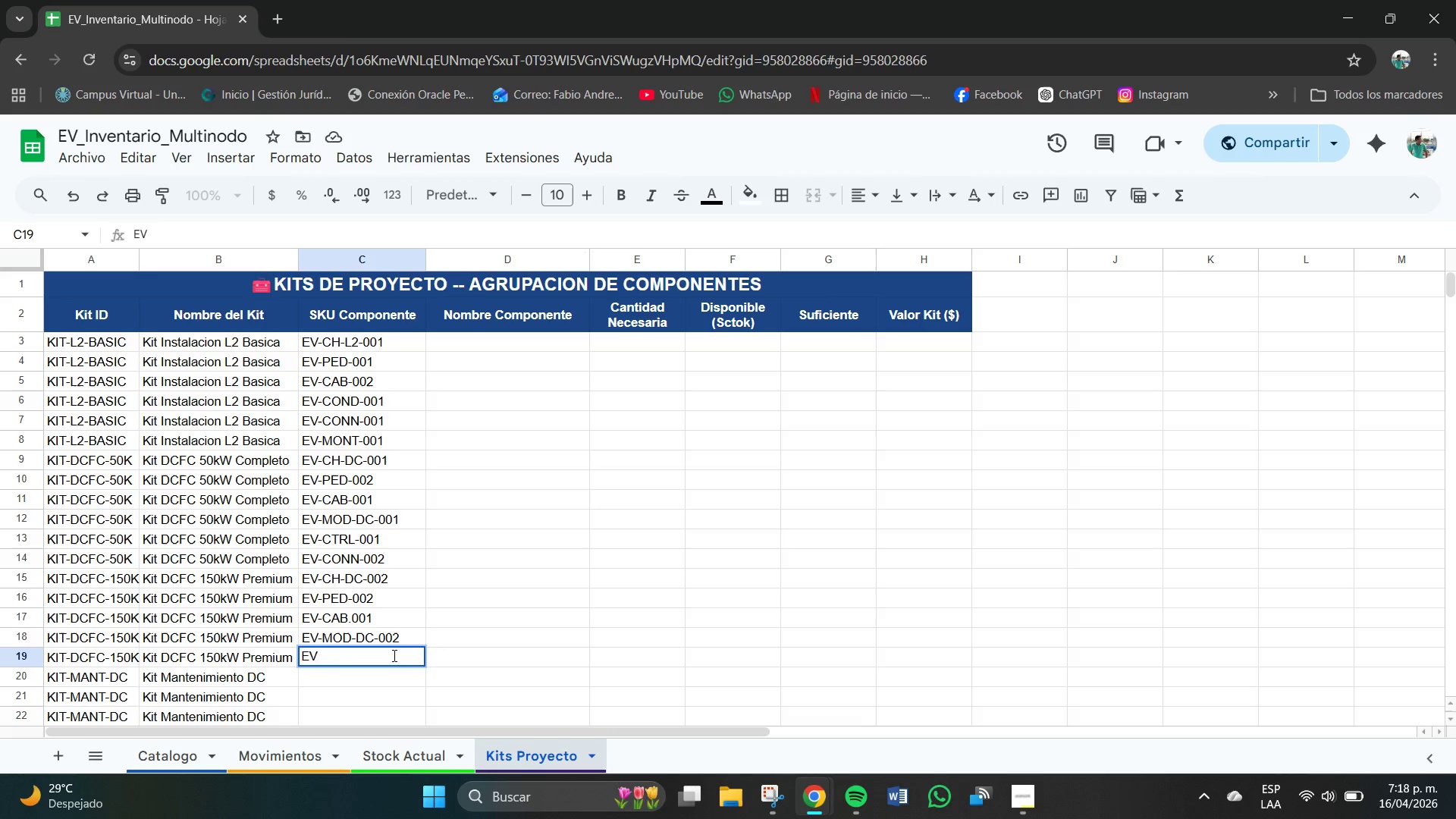 
key(Backspace)
 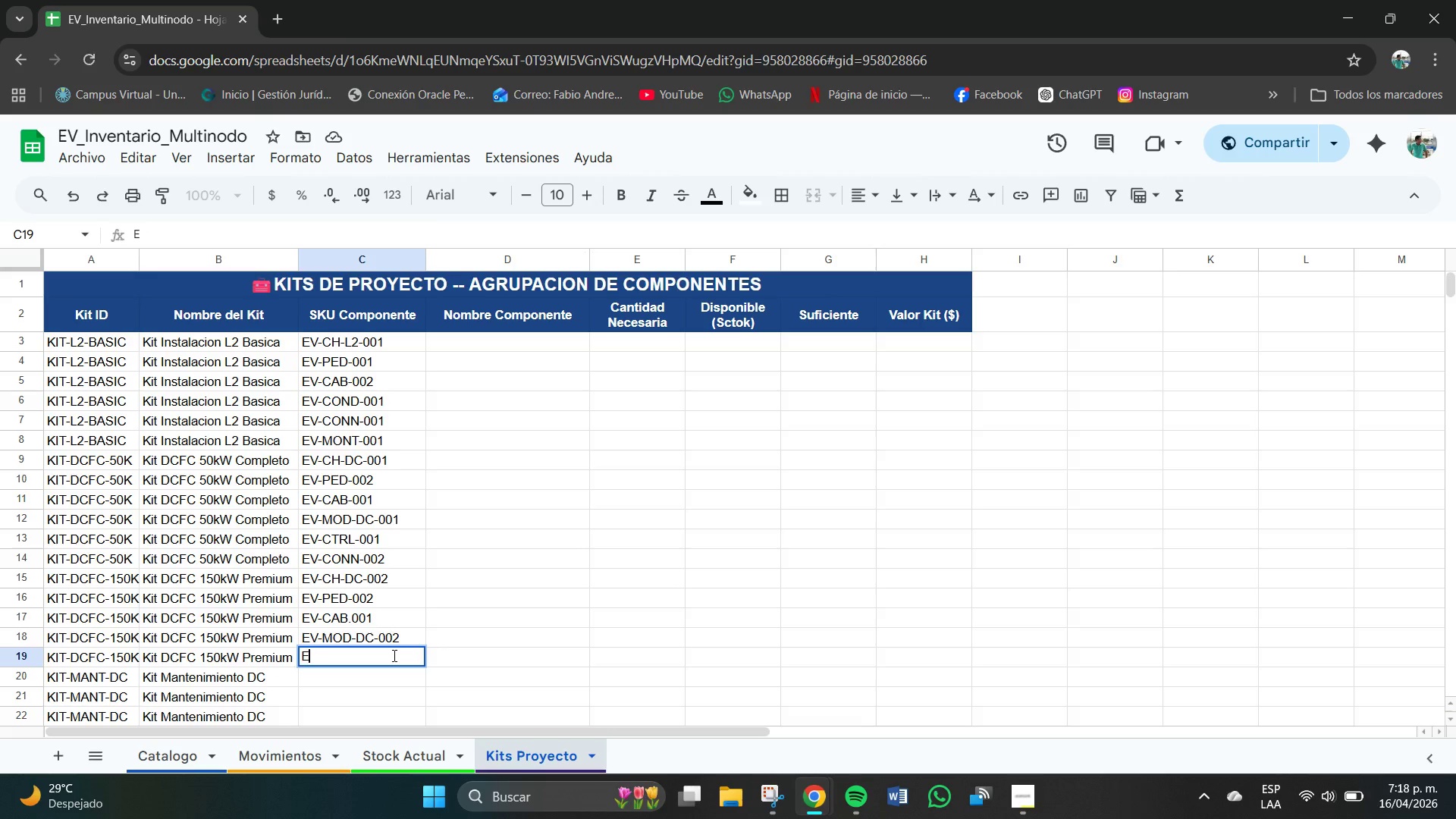 
type(V-CTRL-002)
 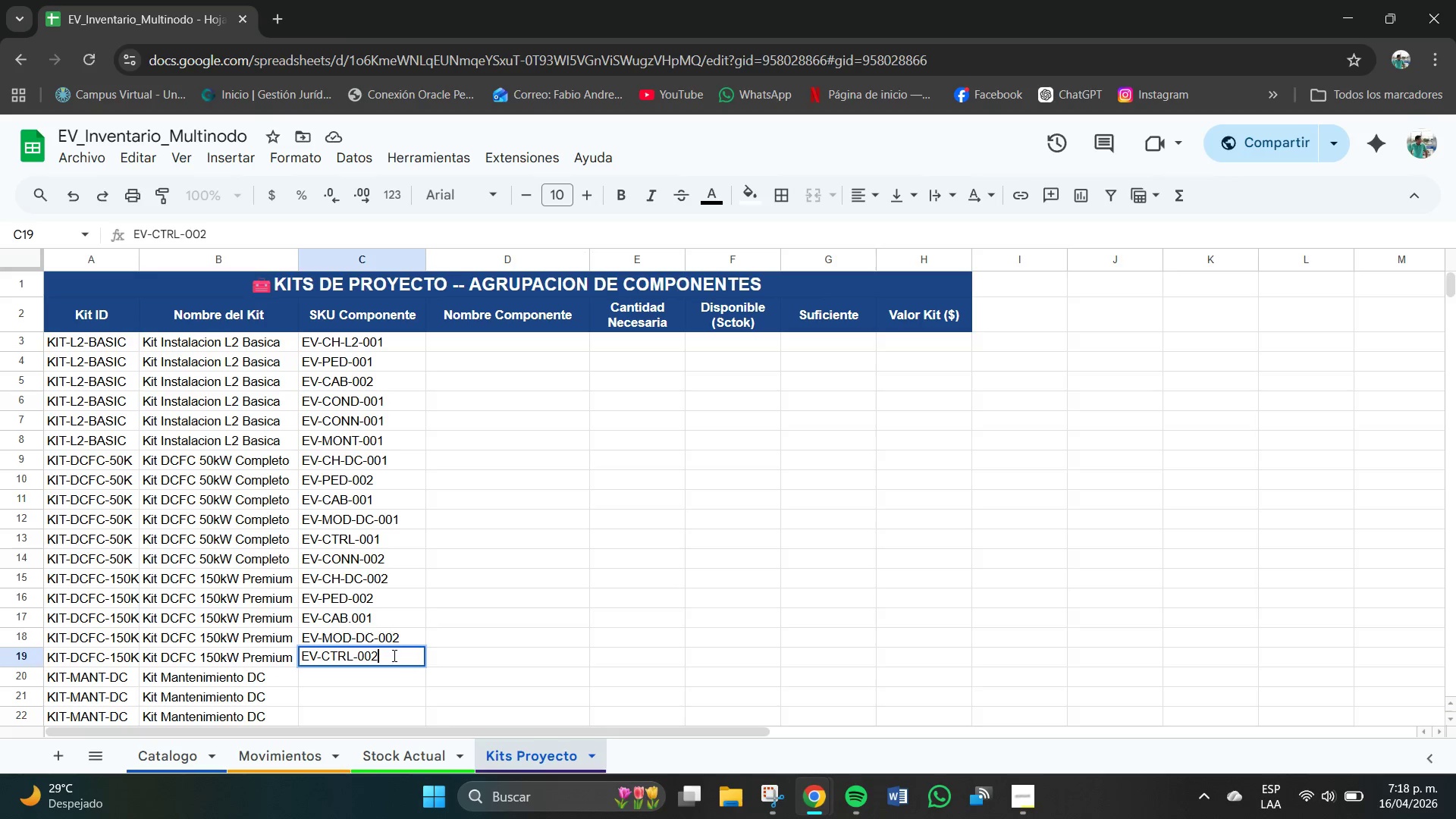 
key(Enter)
 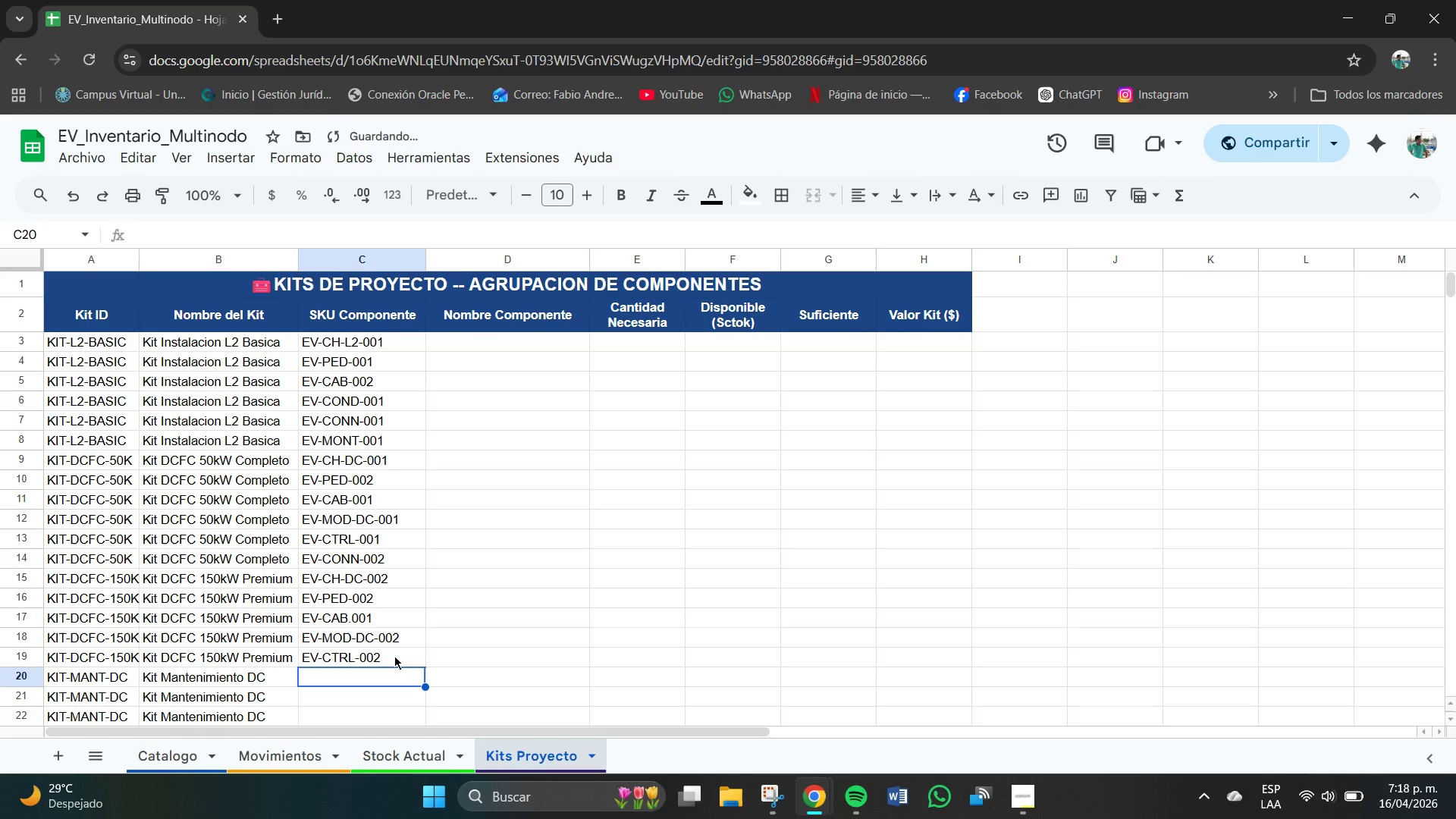 
type(EV-MOD-DC-001)
 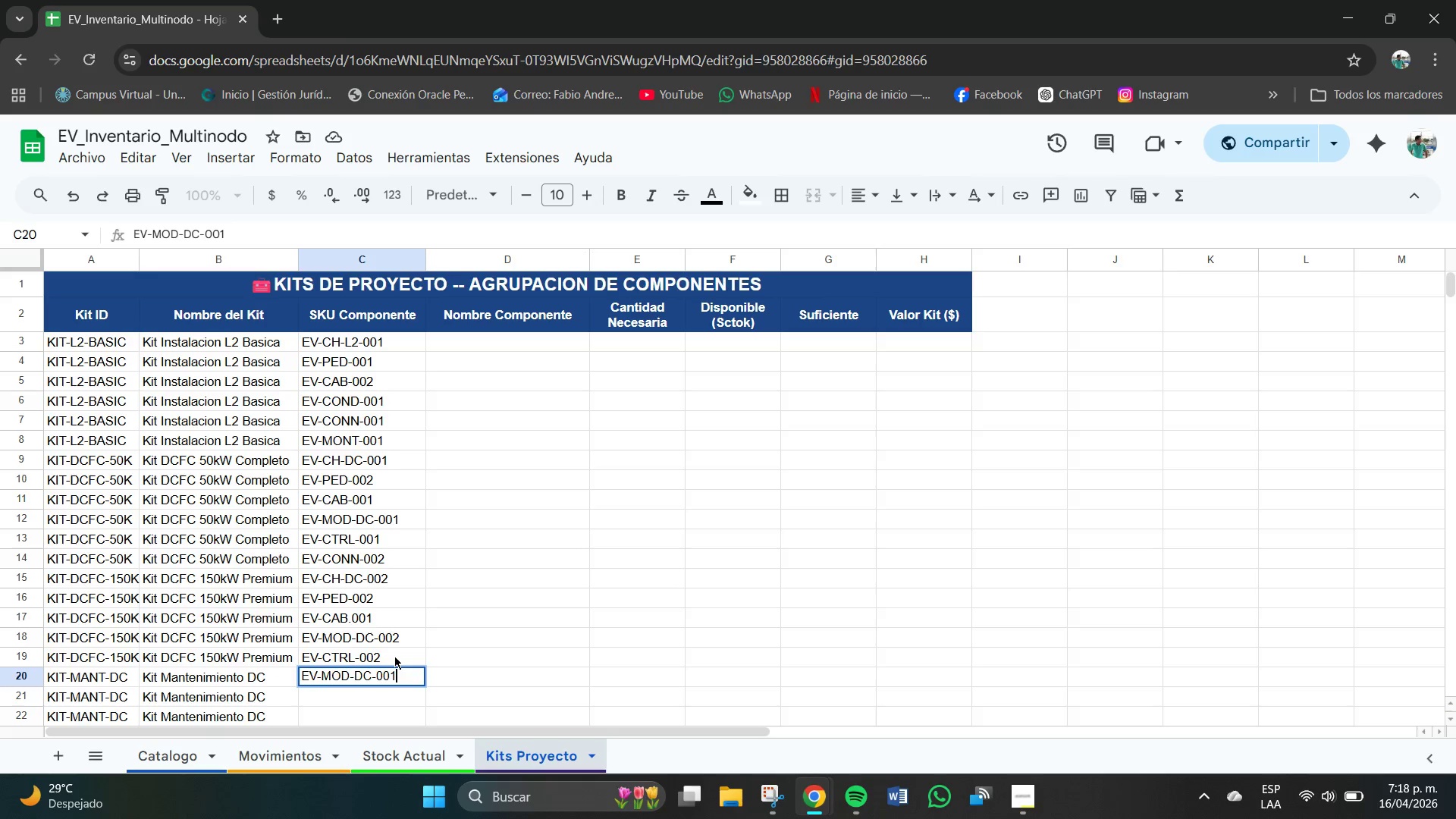 
key(Enter)
 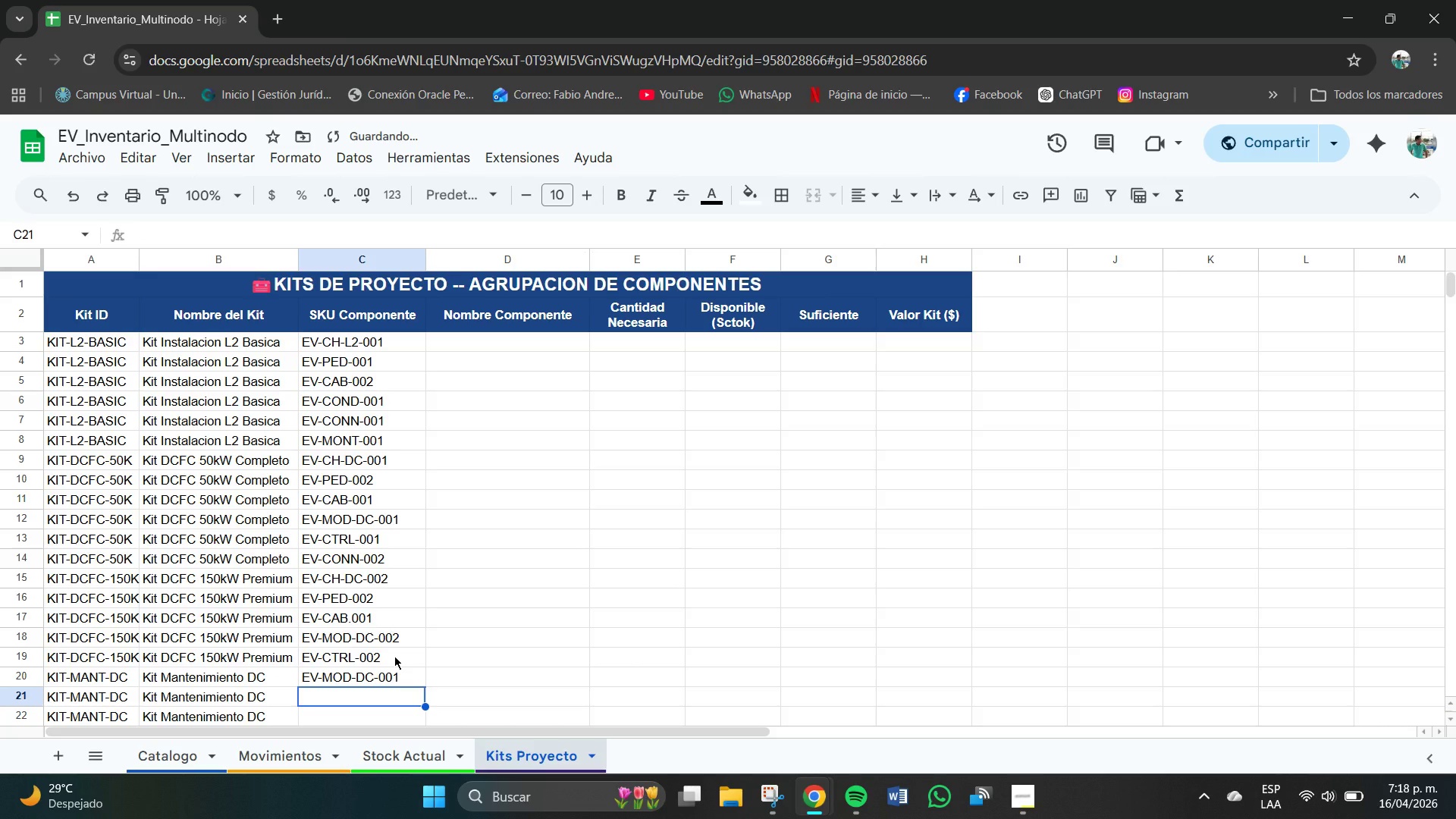 
type(EV-CONN-002)
 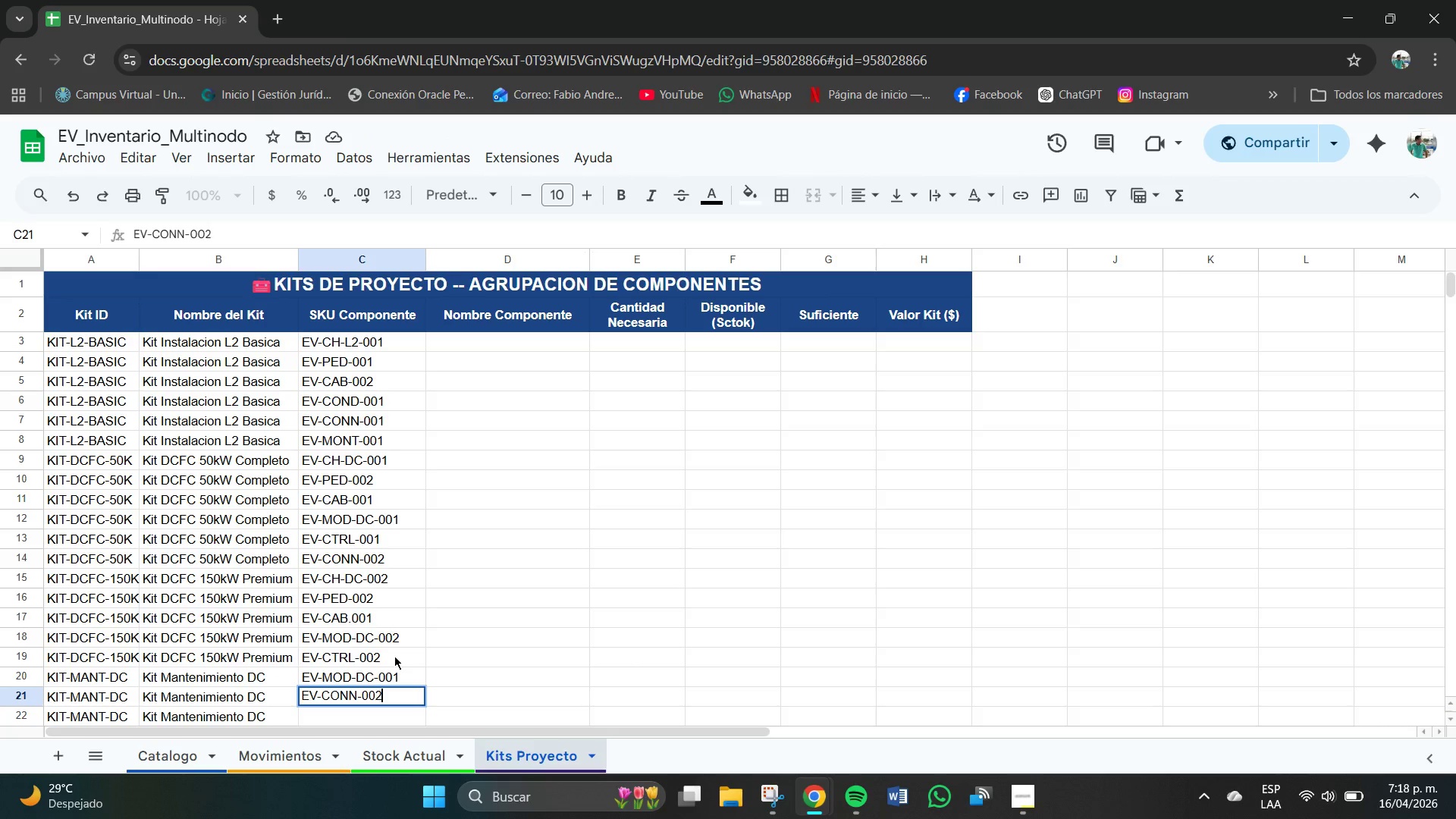 
key(Enter)
 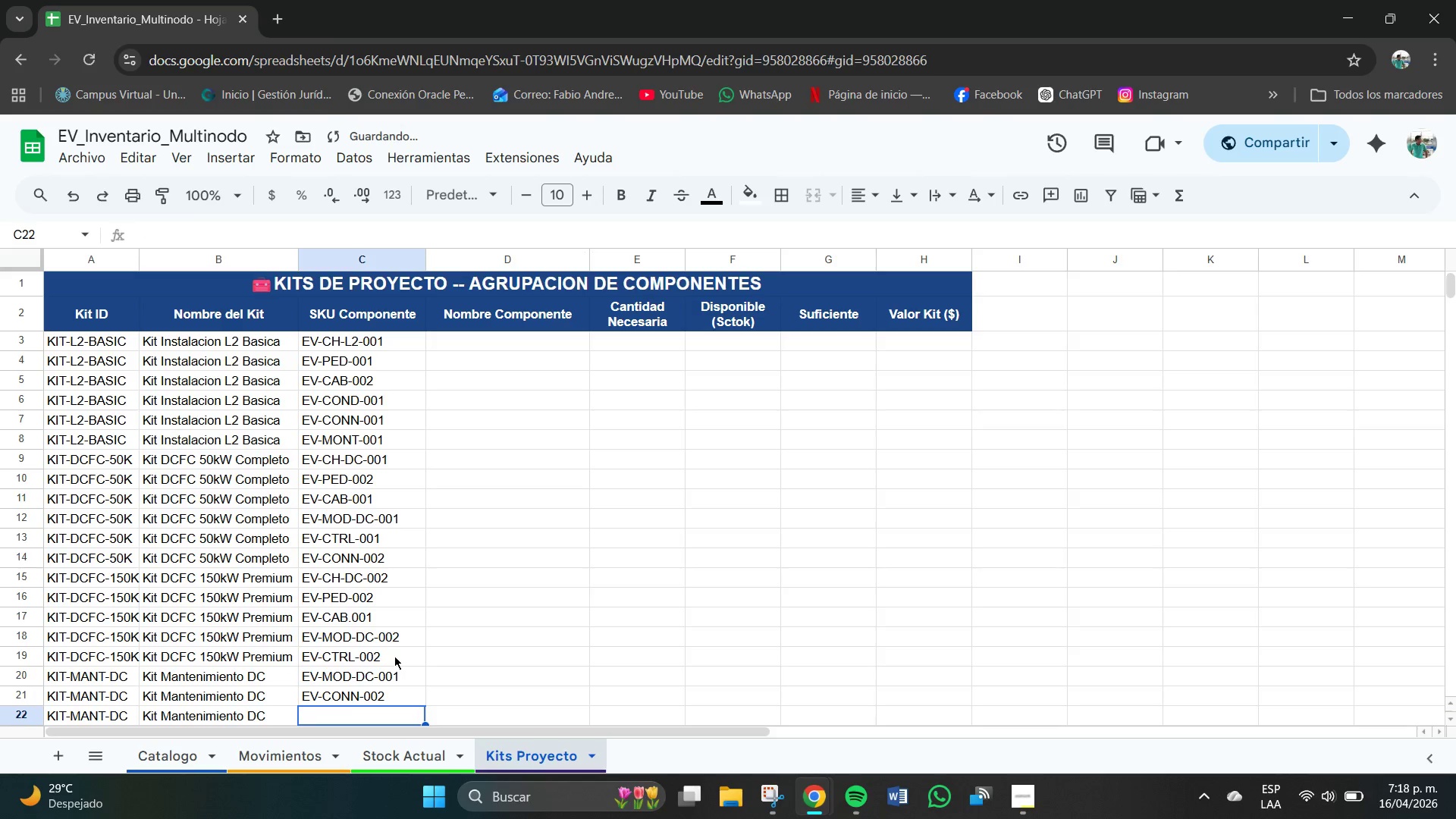 
type(EV-CTRL-001)
 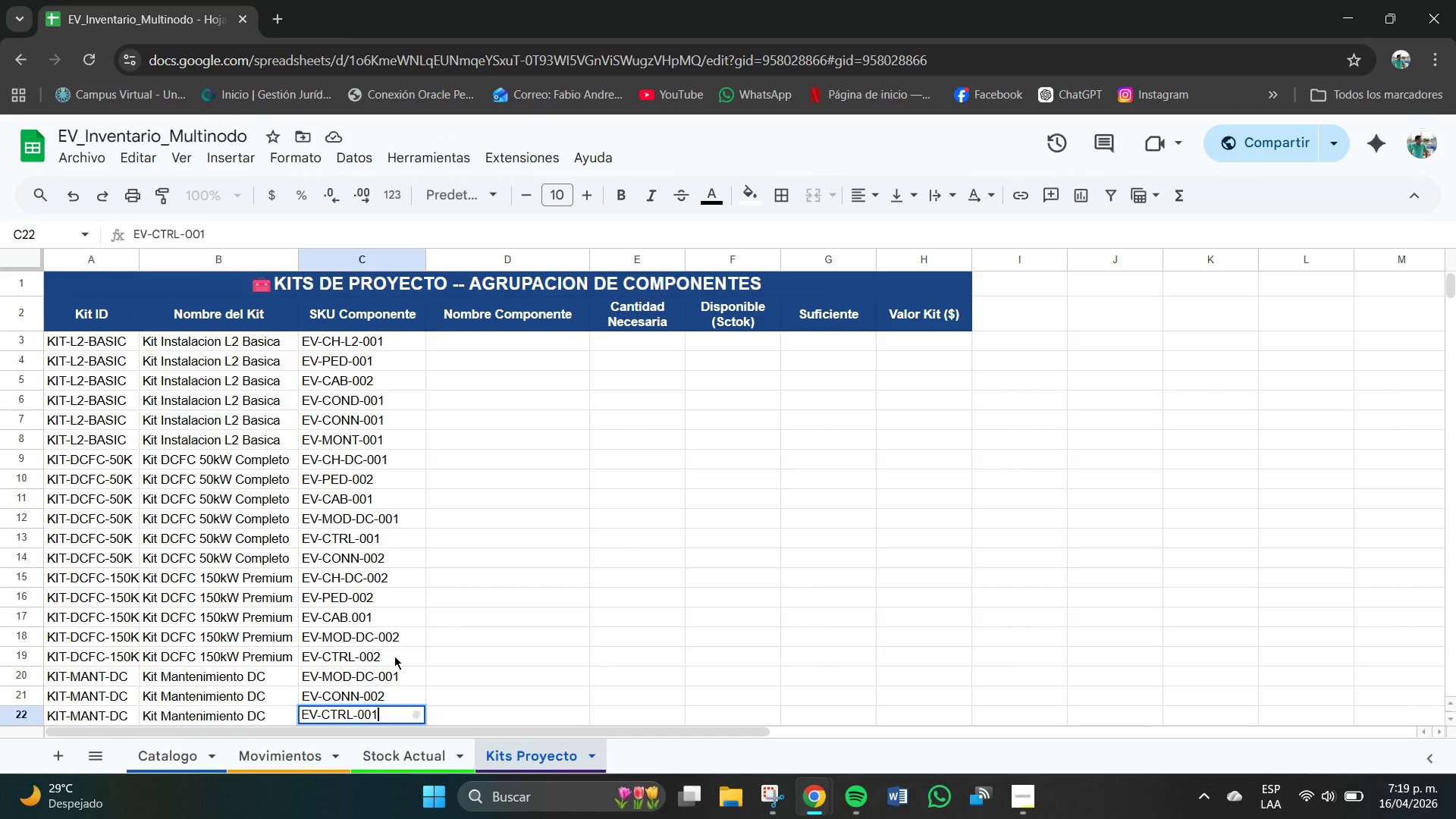 